 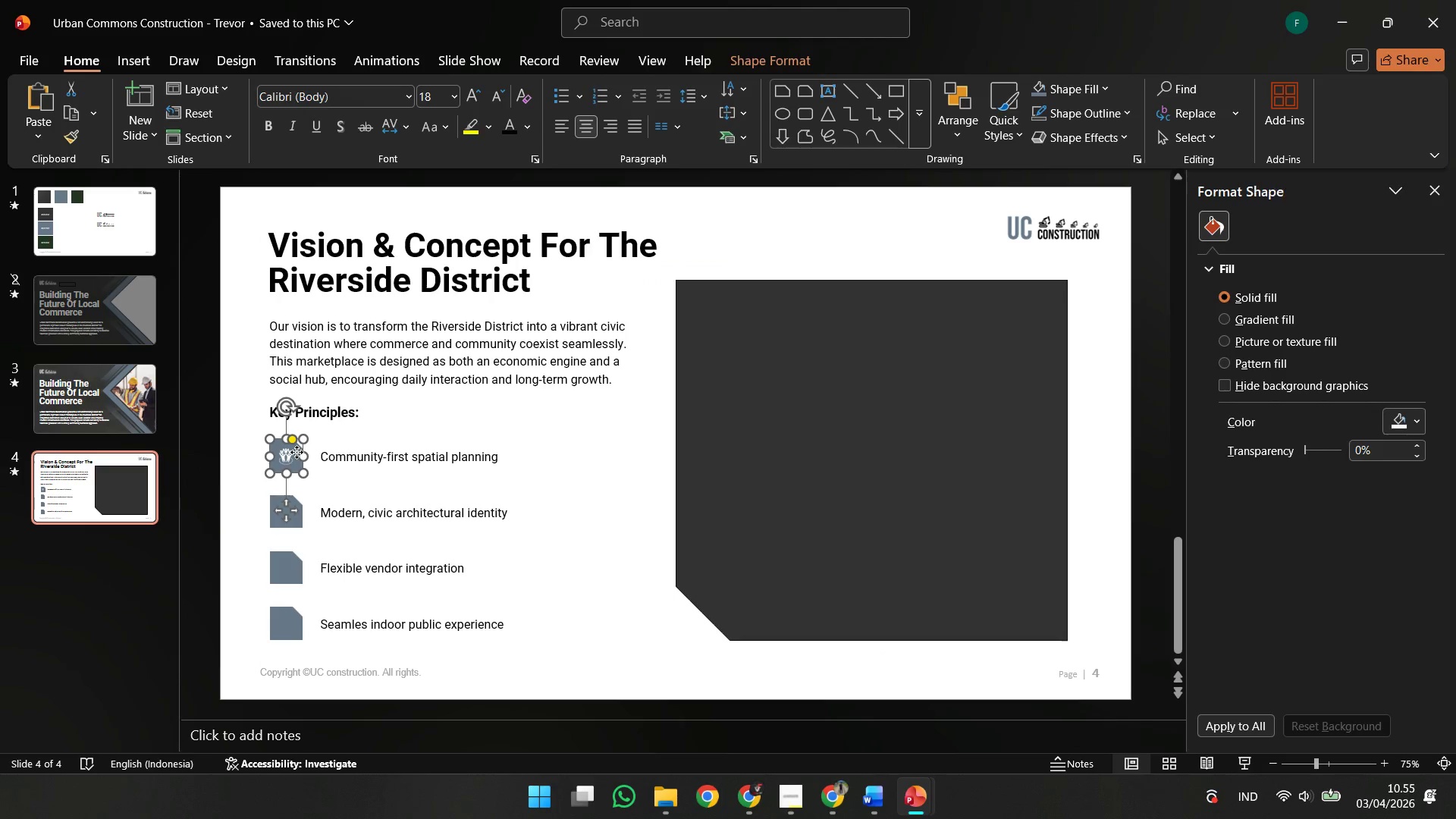 
hold_key(key=ControlLeft, duration=1.34)
scroll: coordinate [297, 452], scroll_direction: up, amount: 4.0
 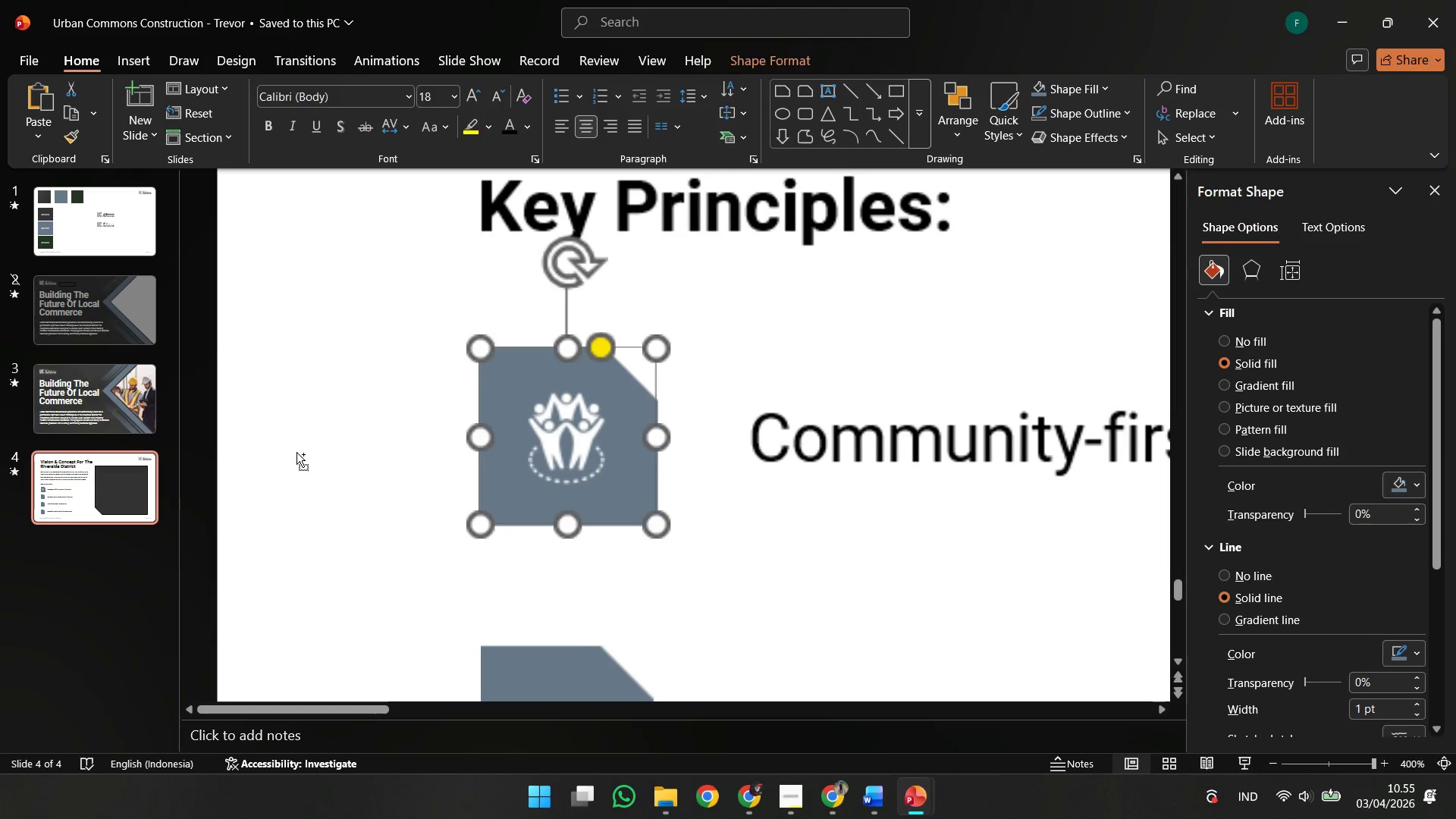 
left_click([334, 496])
 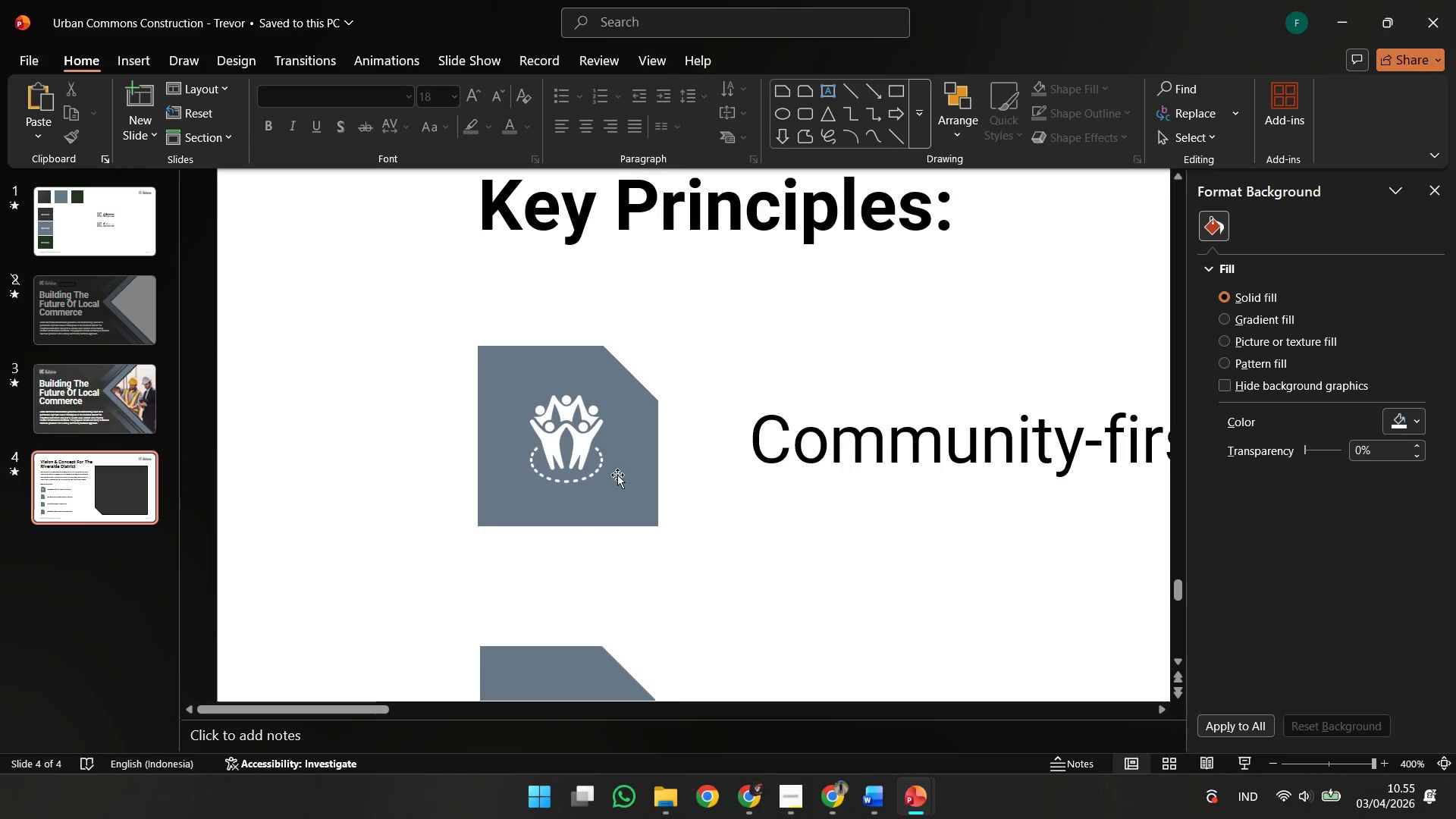 
left_click([602, 459])
 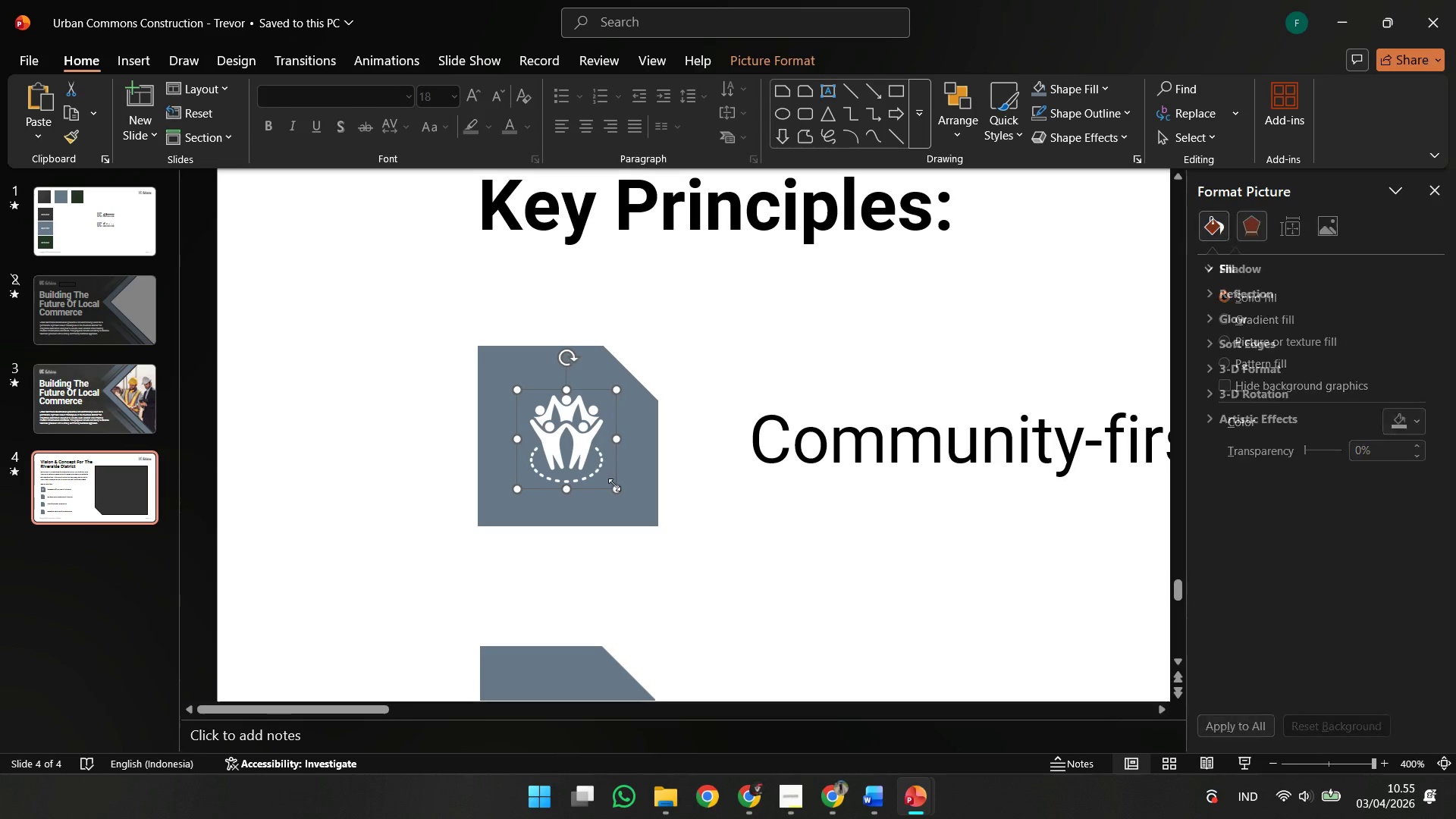 
hold_key(key=ShiftLeft, duration=1.97)
left_click_drag(start_coordinate=[615, 491], to_coordinate=[627, 498])
 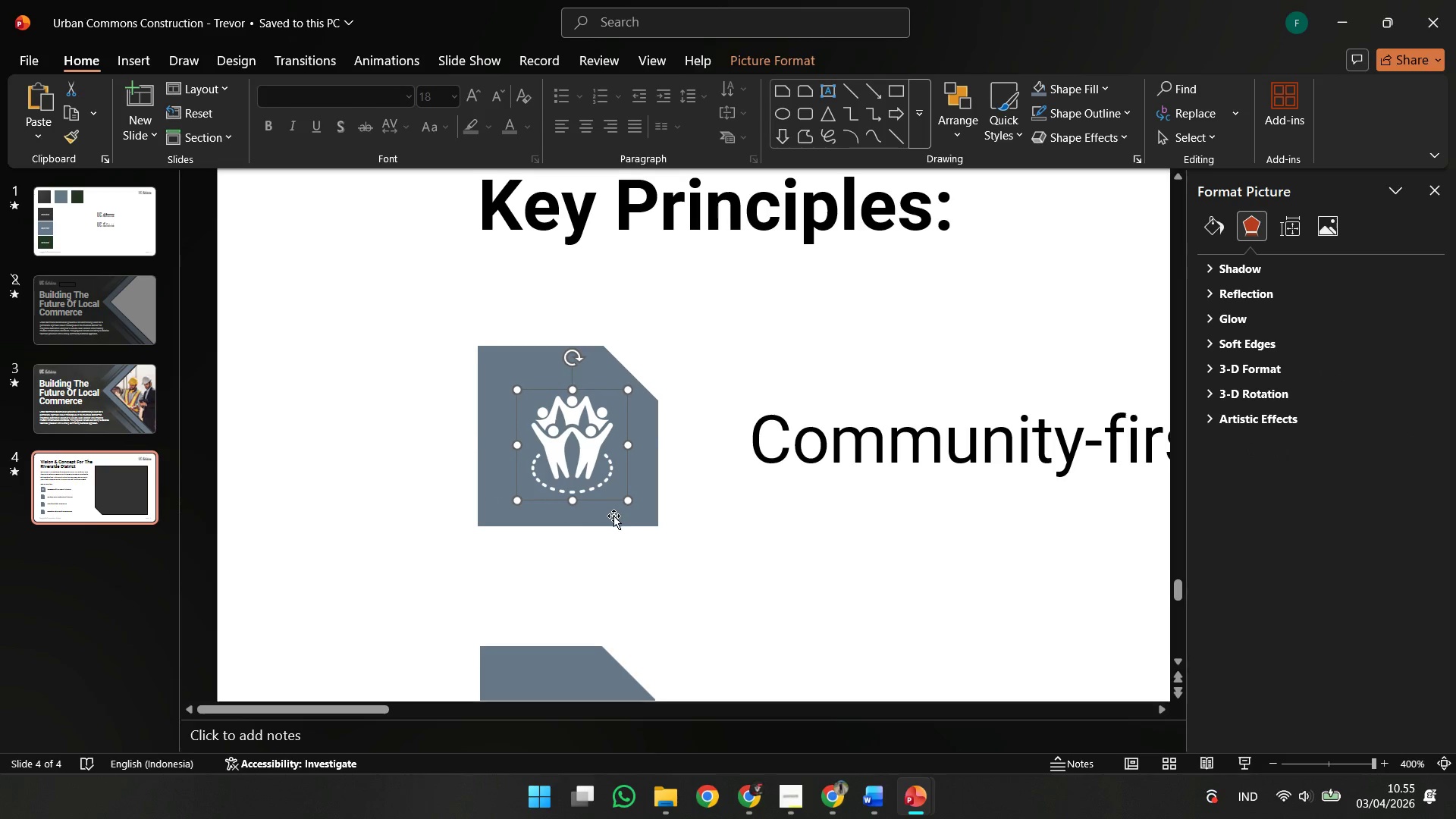 
left_click([613, 516])
 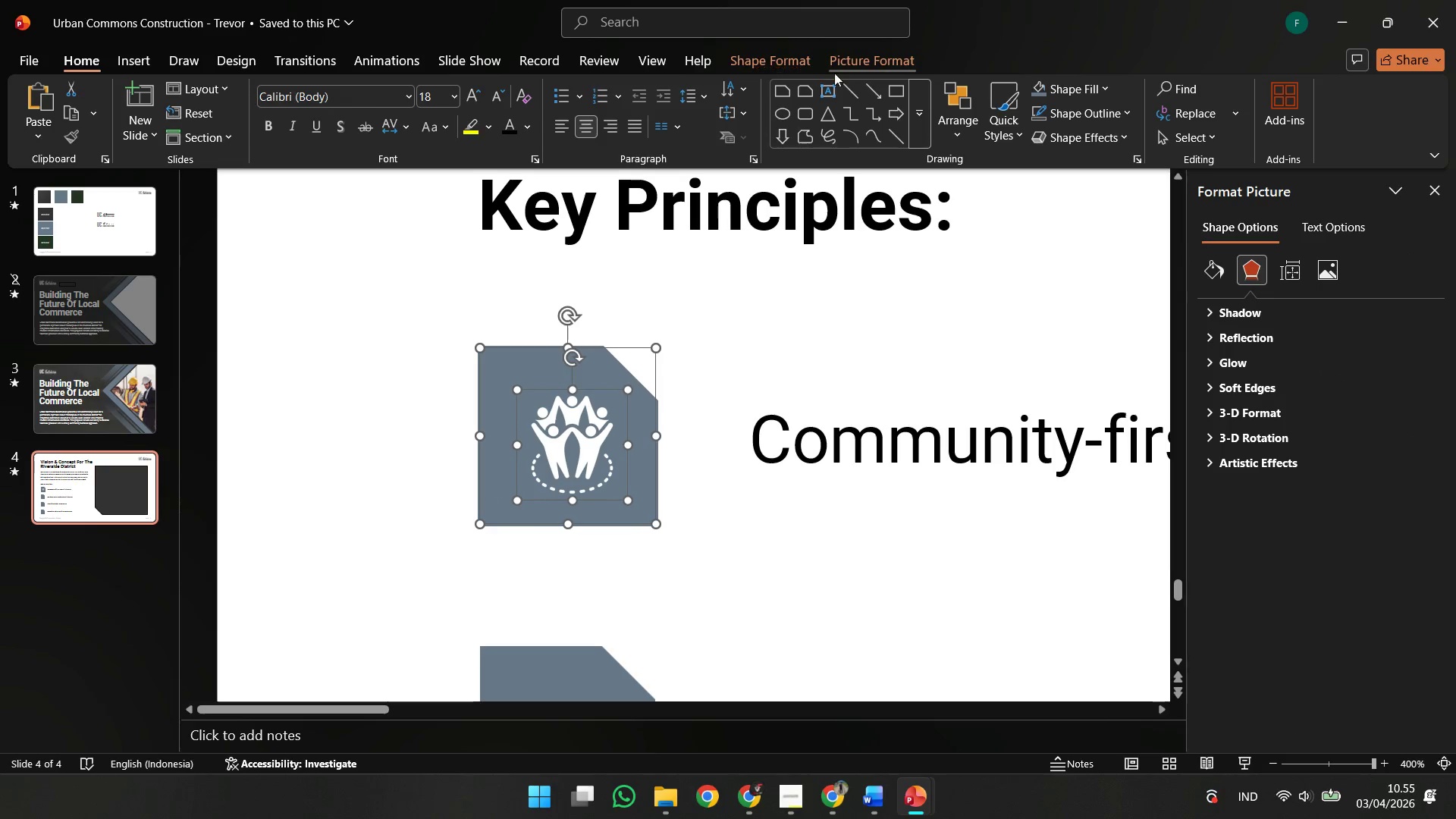 
left_click([855, 69])
 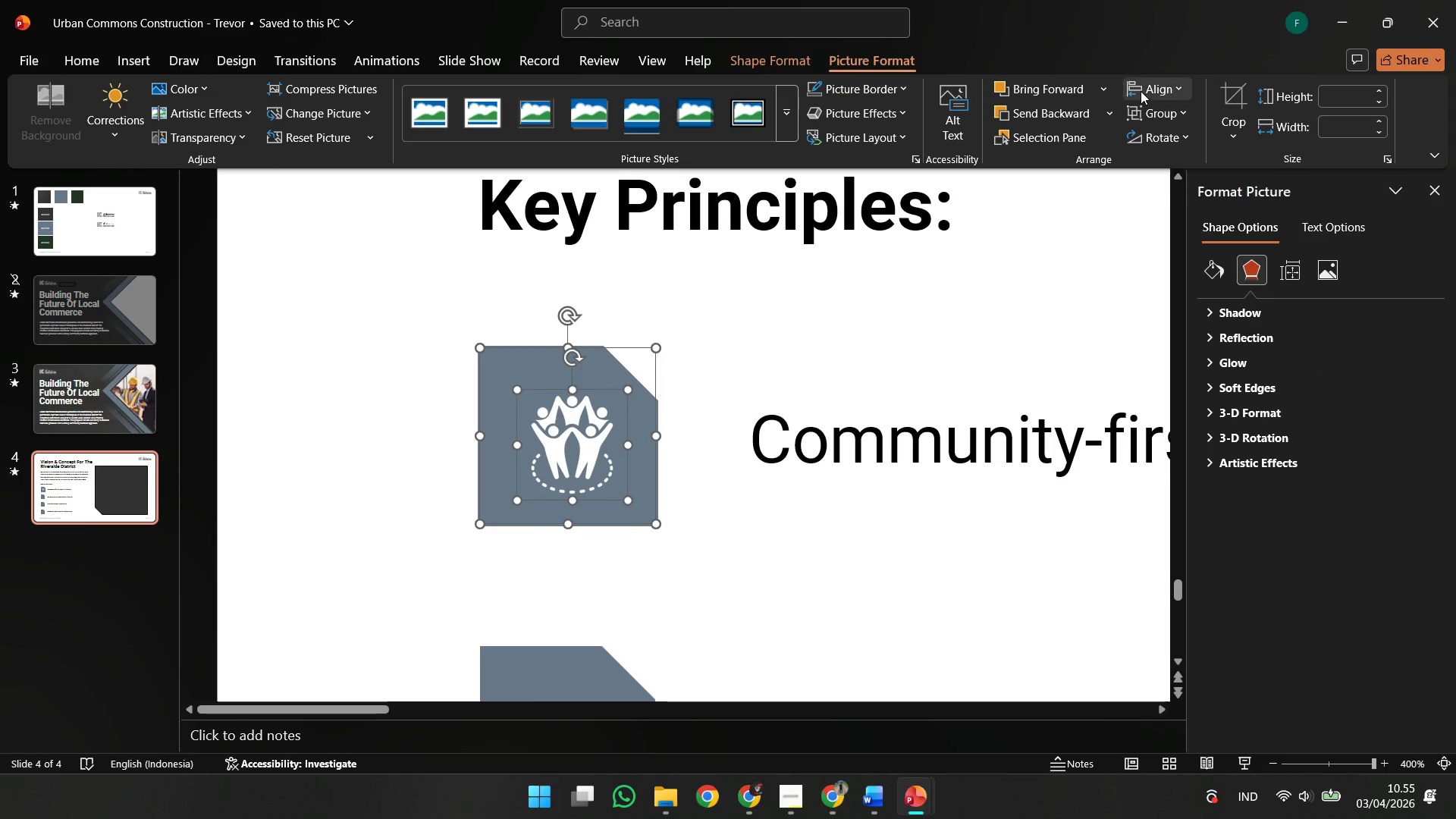 
left_click([1141, 91])
 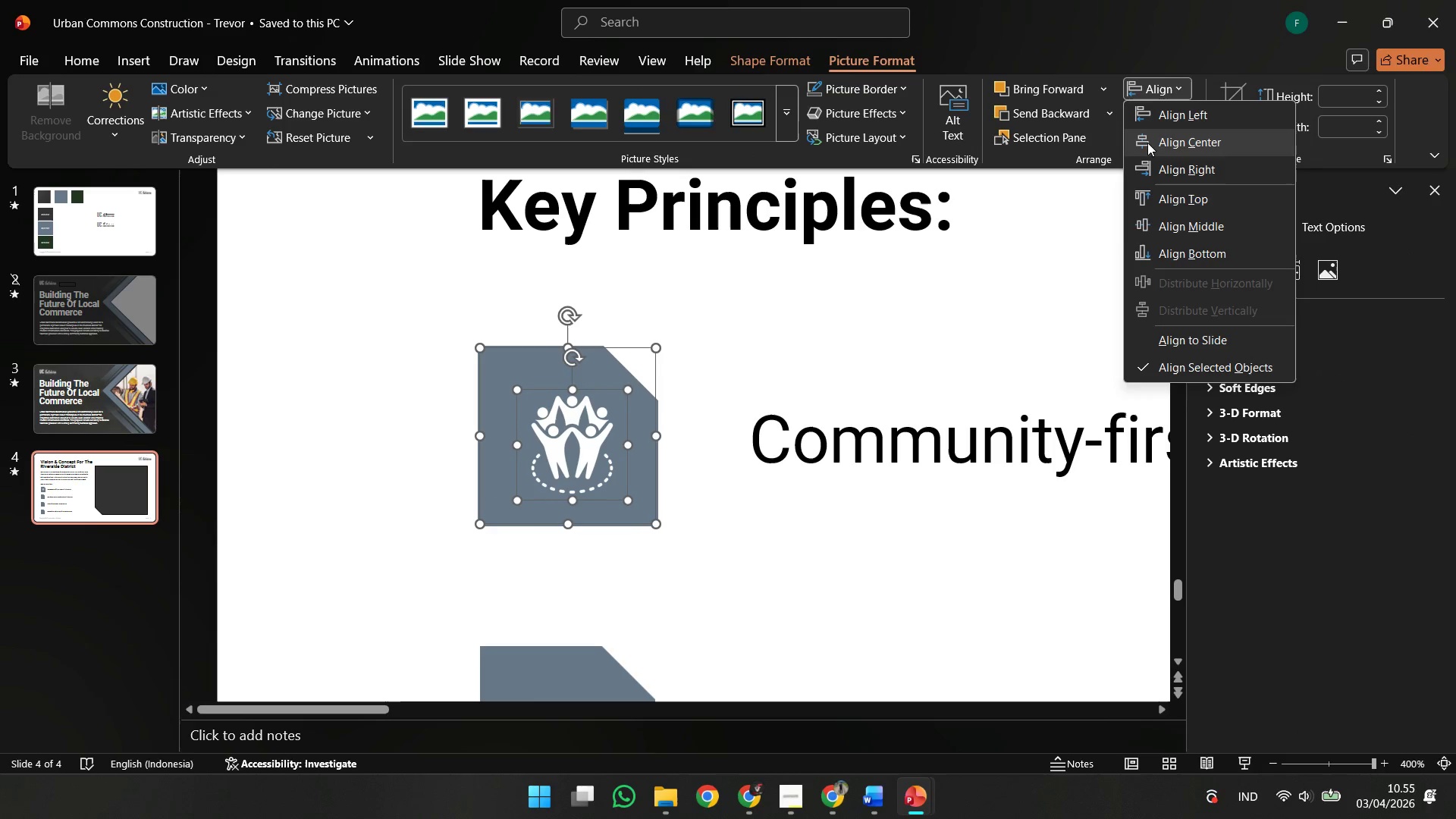 
left_click([1148, 143])
 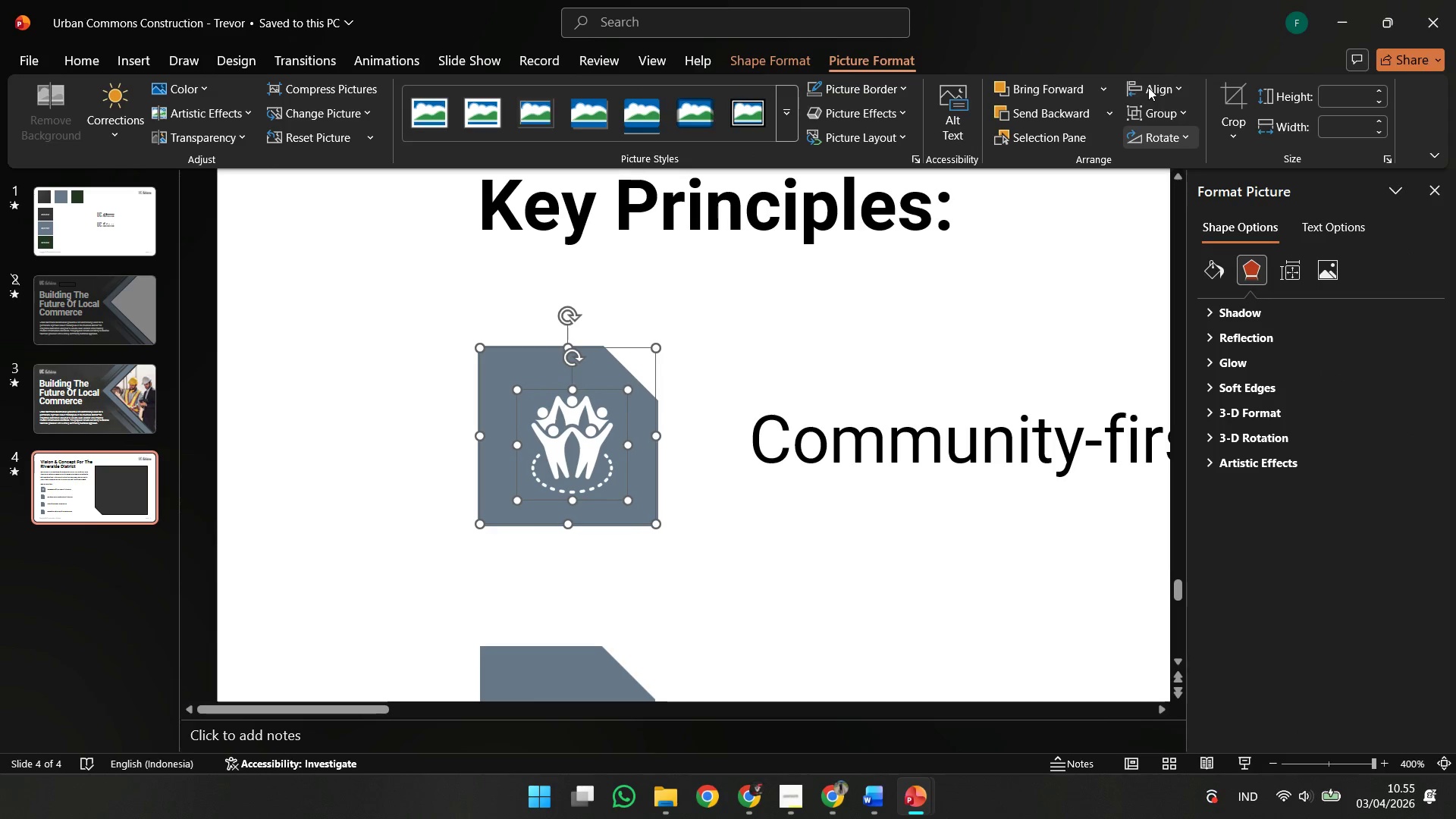 
left_click([1148, 87])
 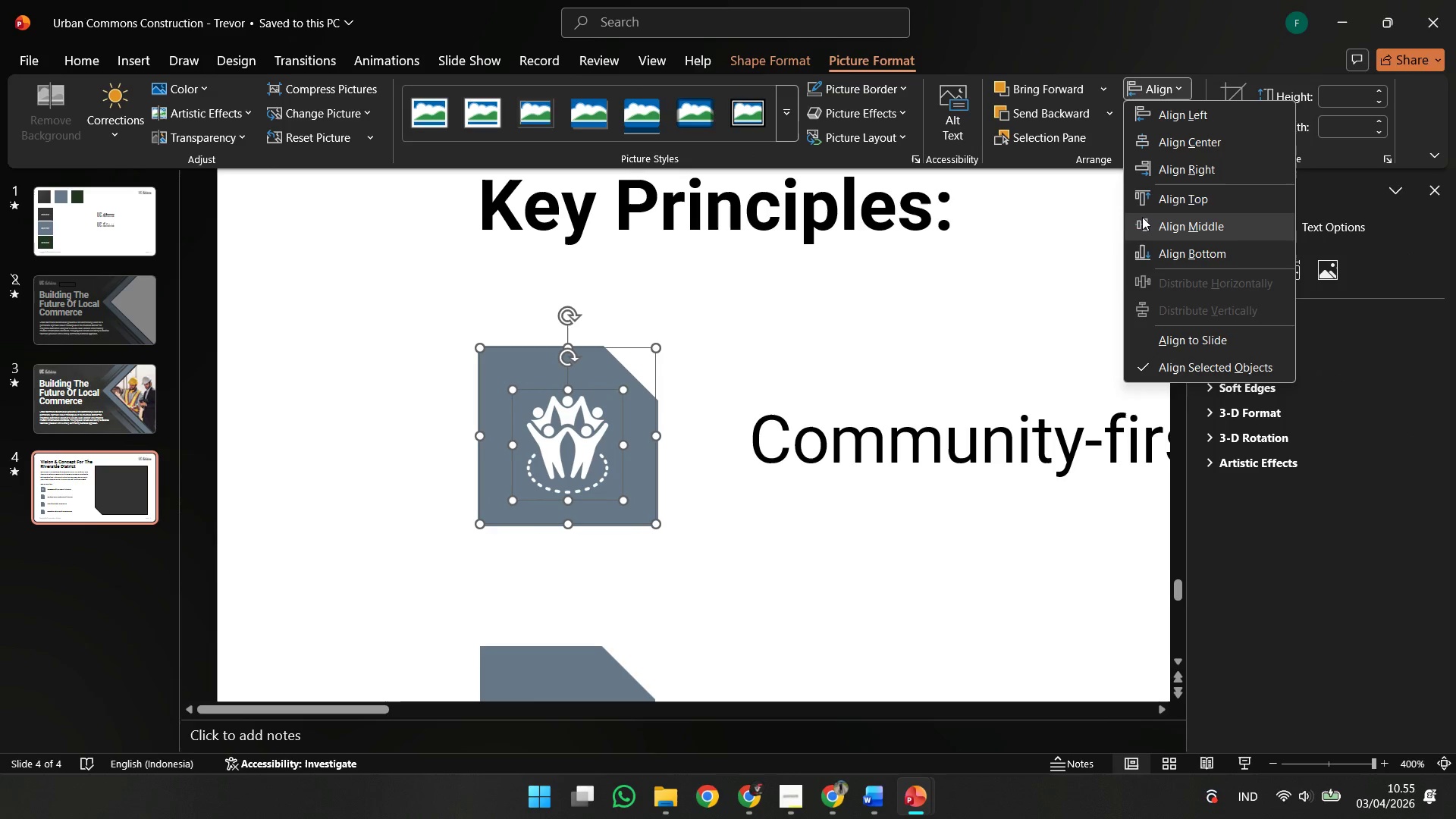 
left_click([1142, 218])
 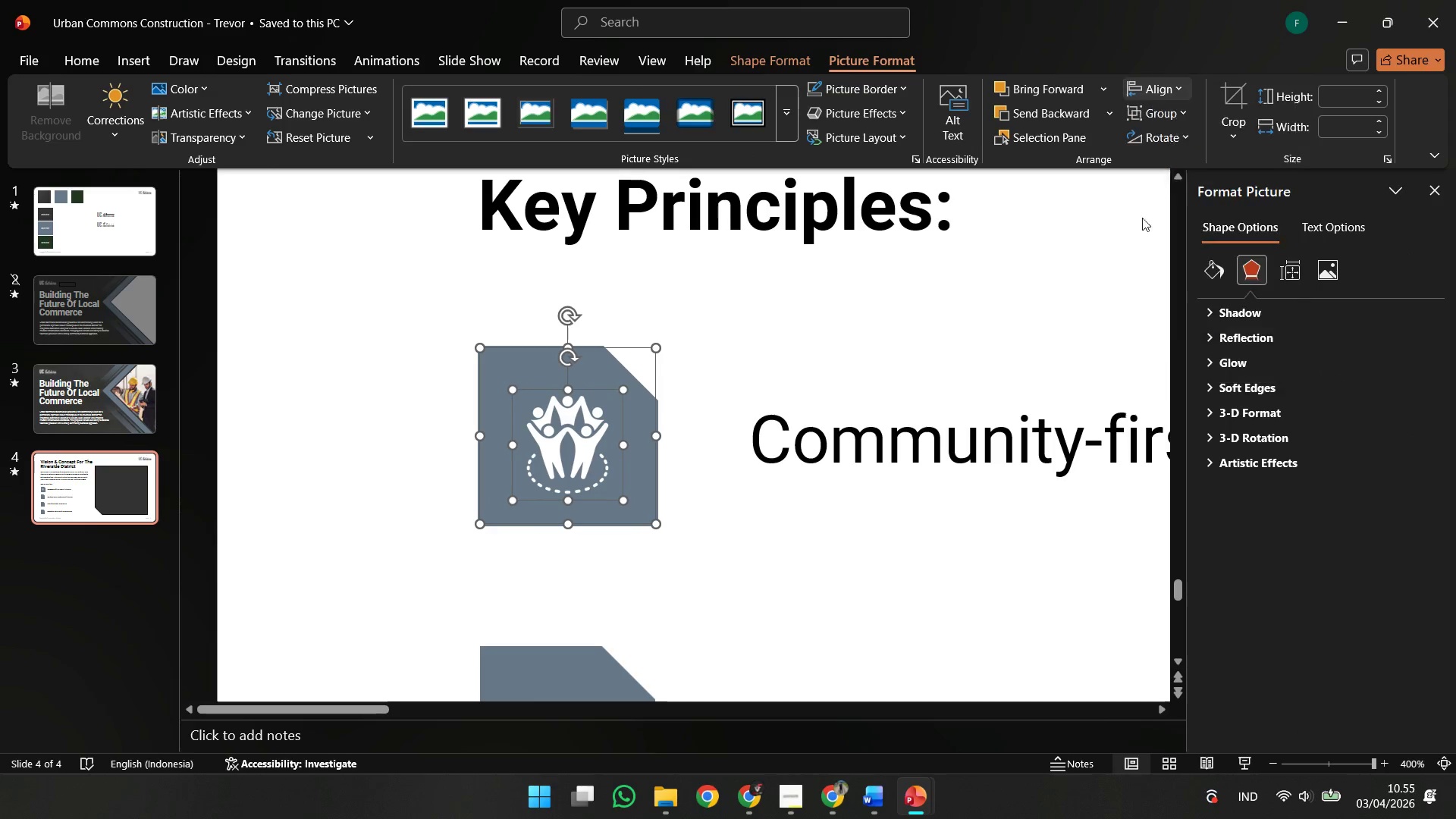 
hold_key(key=ControlLeft, duration=1.34)
scroll: coordinate [948, 431], scroll_direction: down, amount: 4.0
 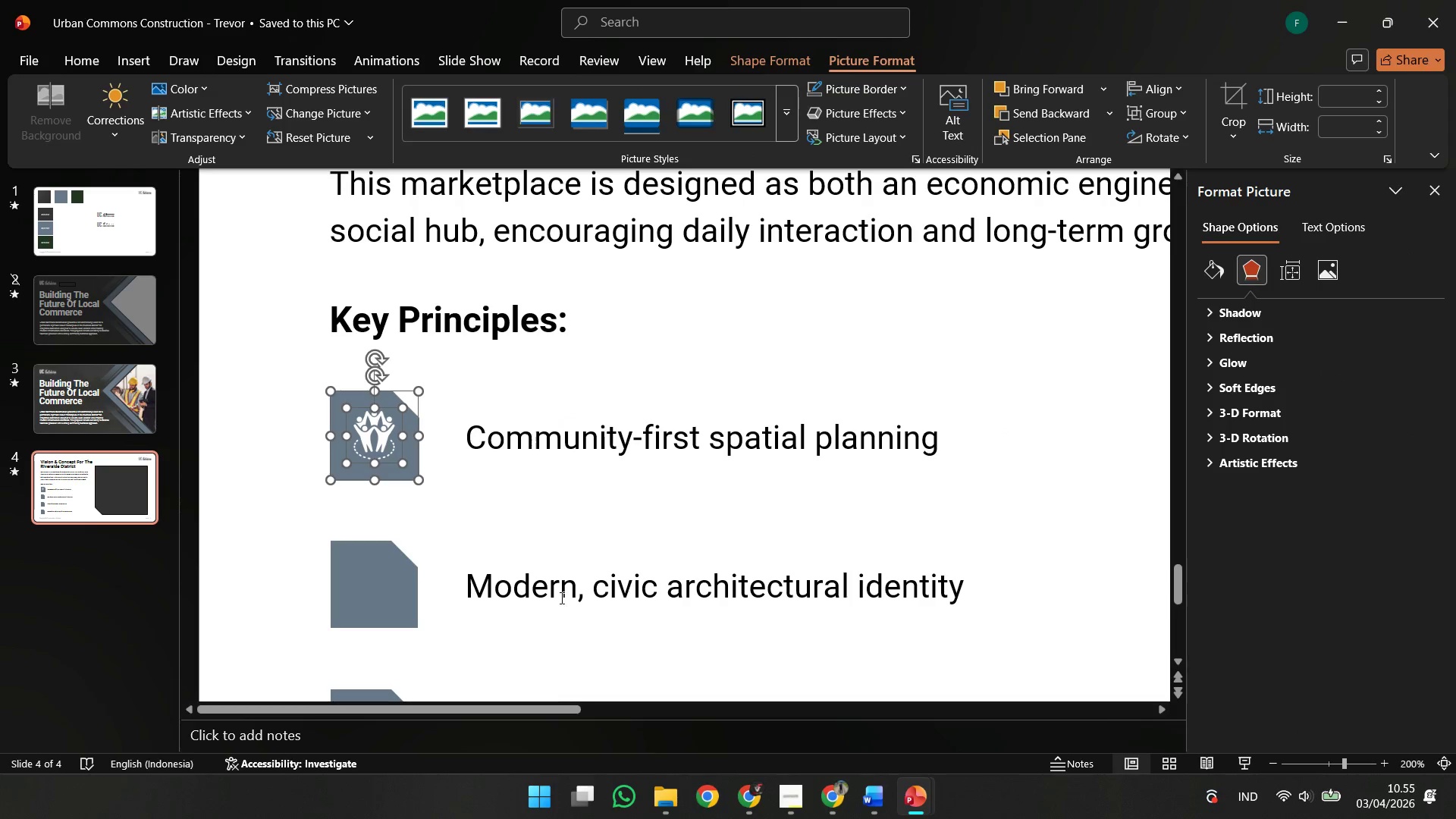 
left_click_drag(start_coordinate=[576, 592], to_coordinate=[470, 593])
 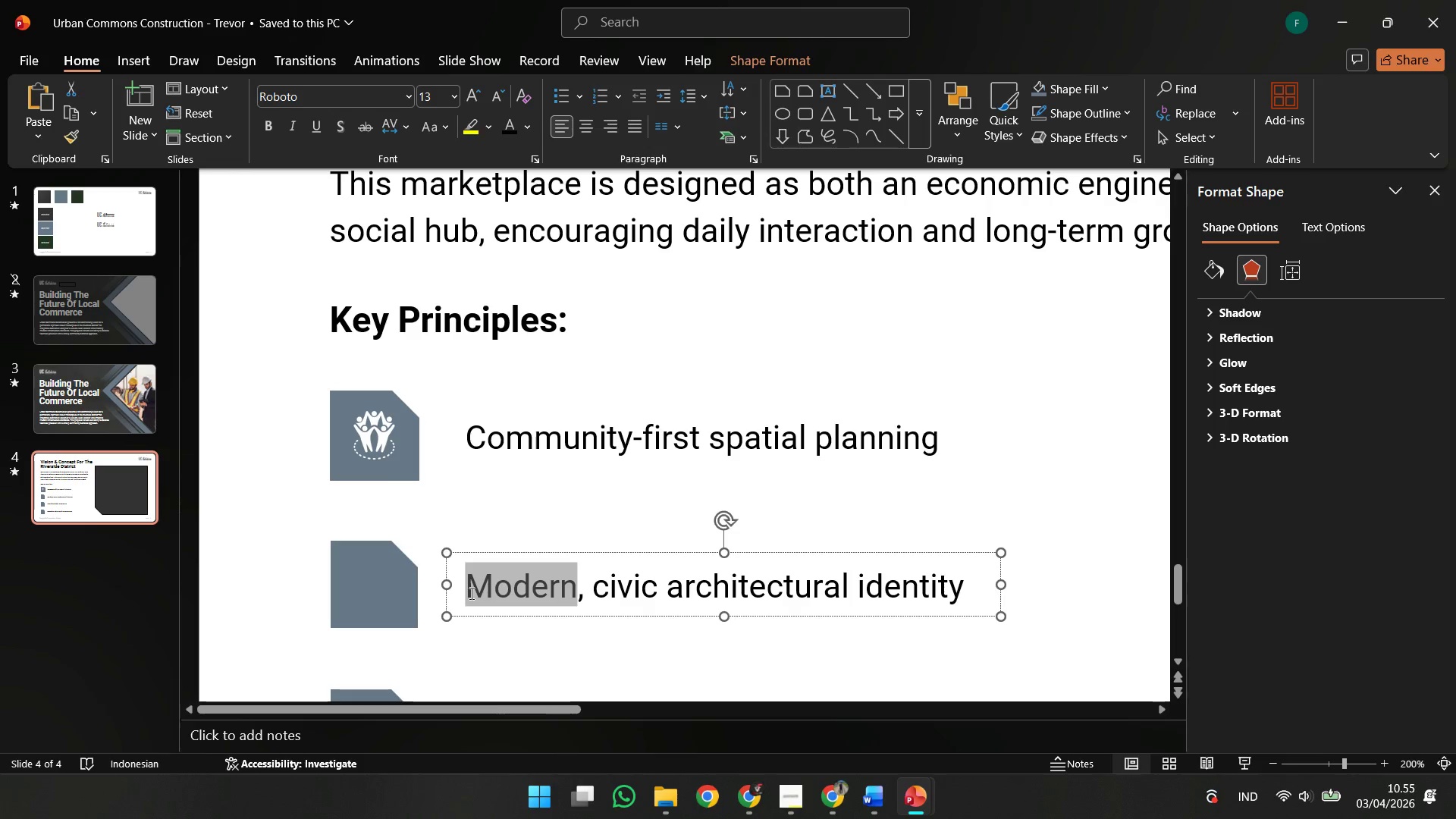 
key(Control+C)
 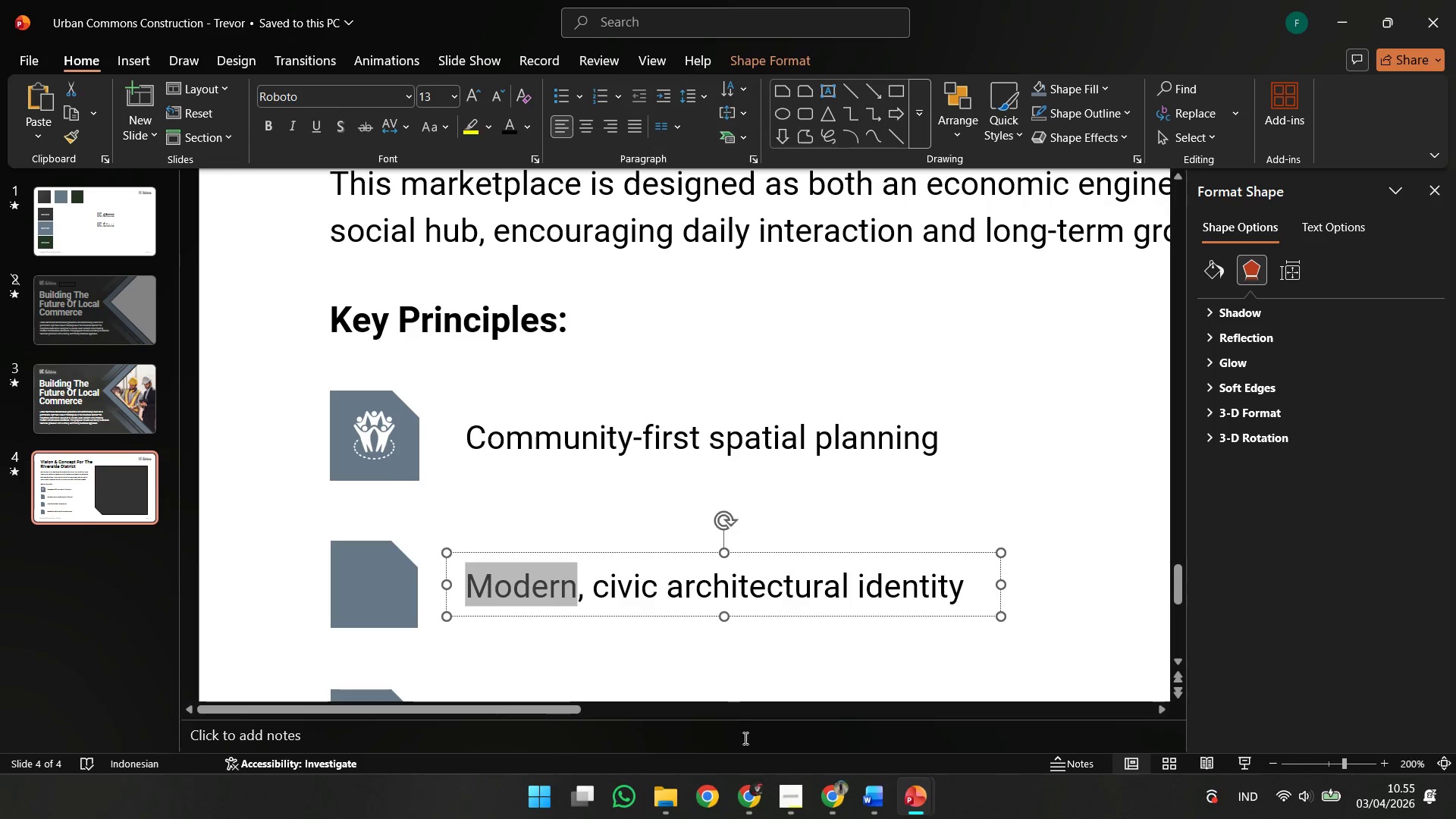 
key(Control+C)
 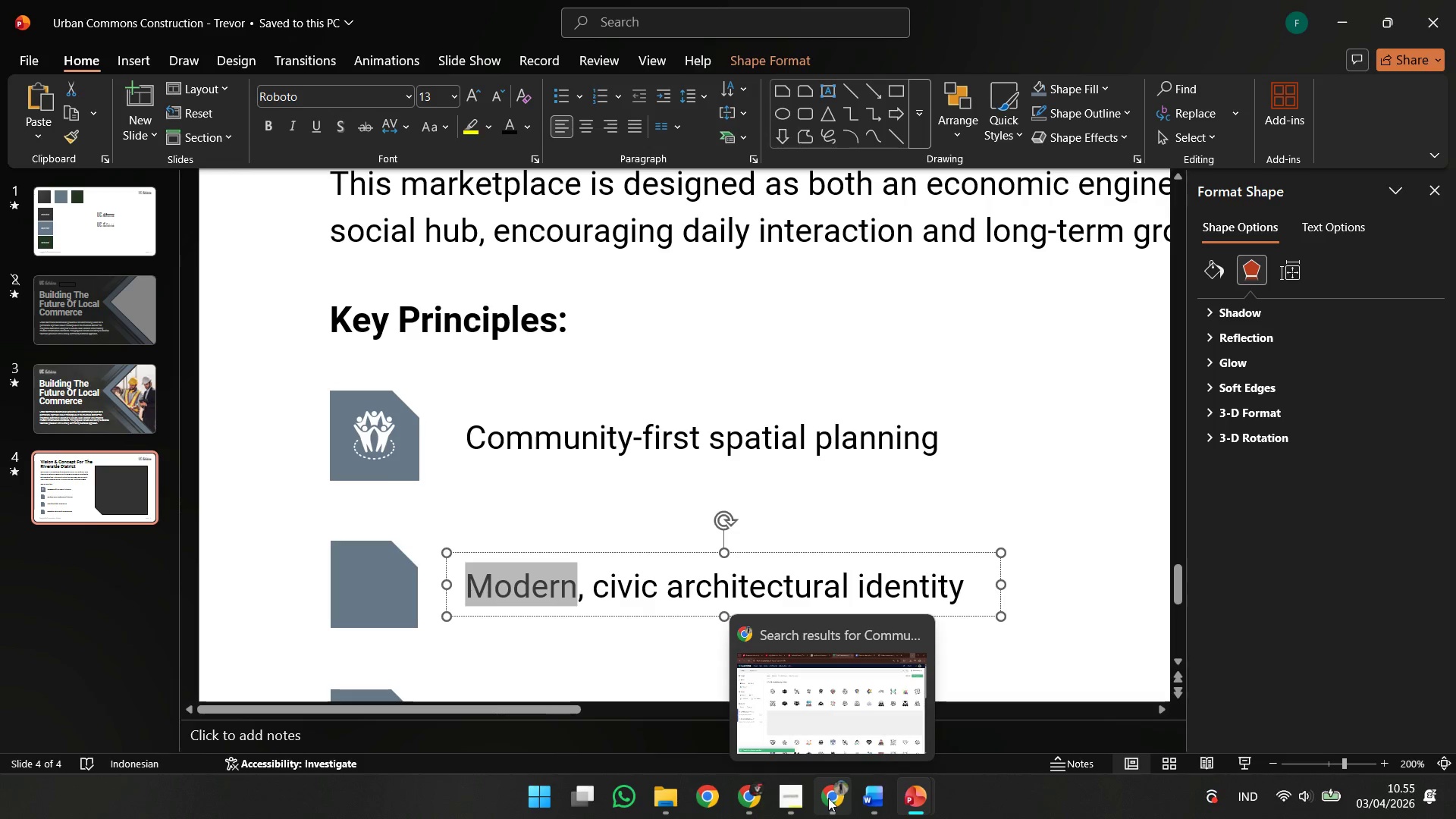 
left_click([828, 798])
 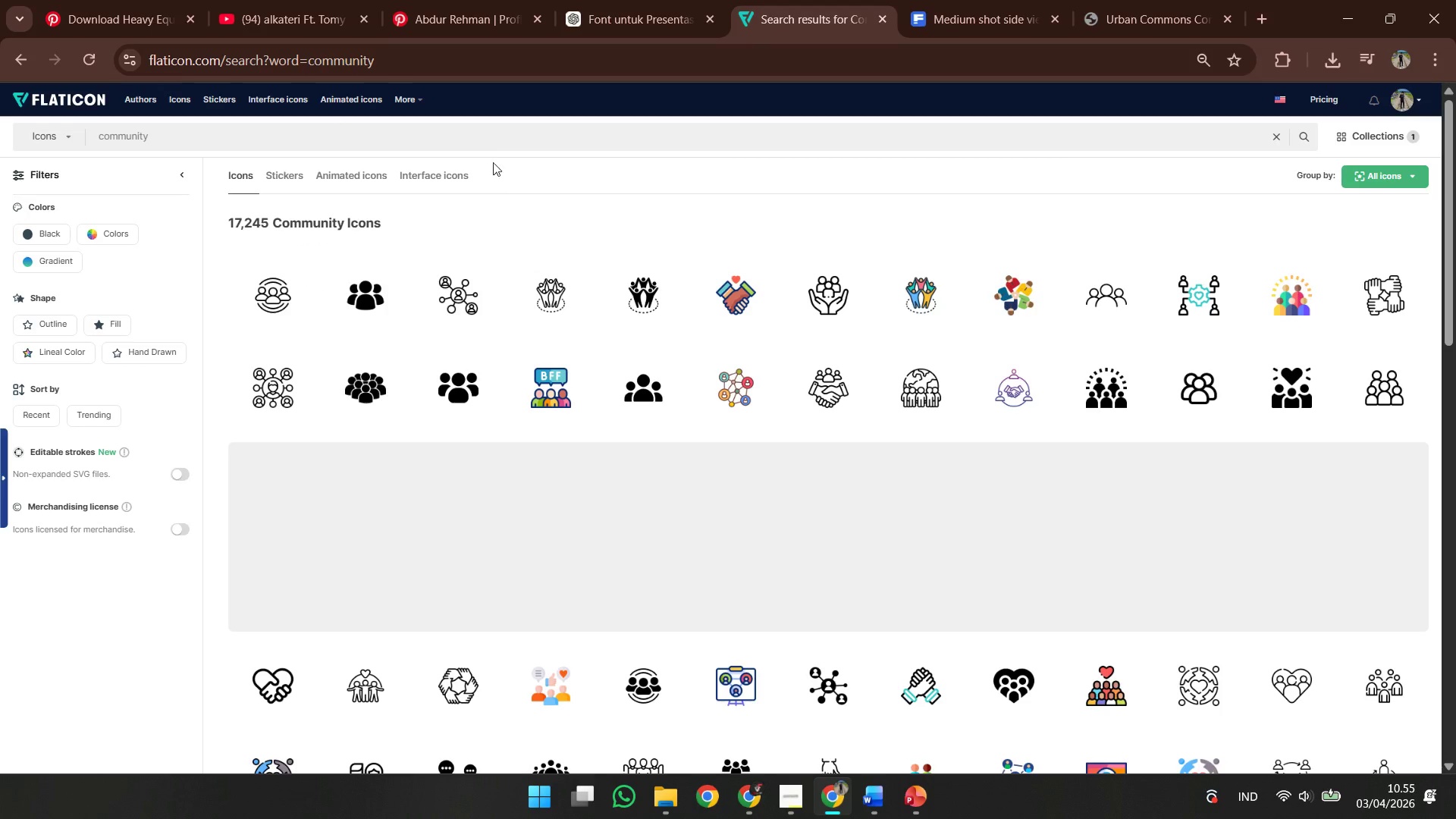 
left_click([493, 144])
 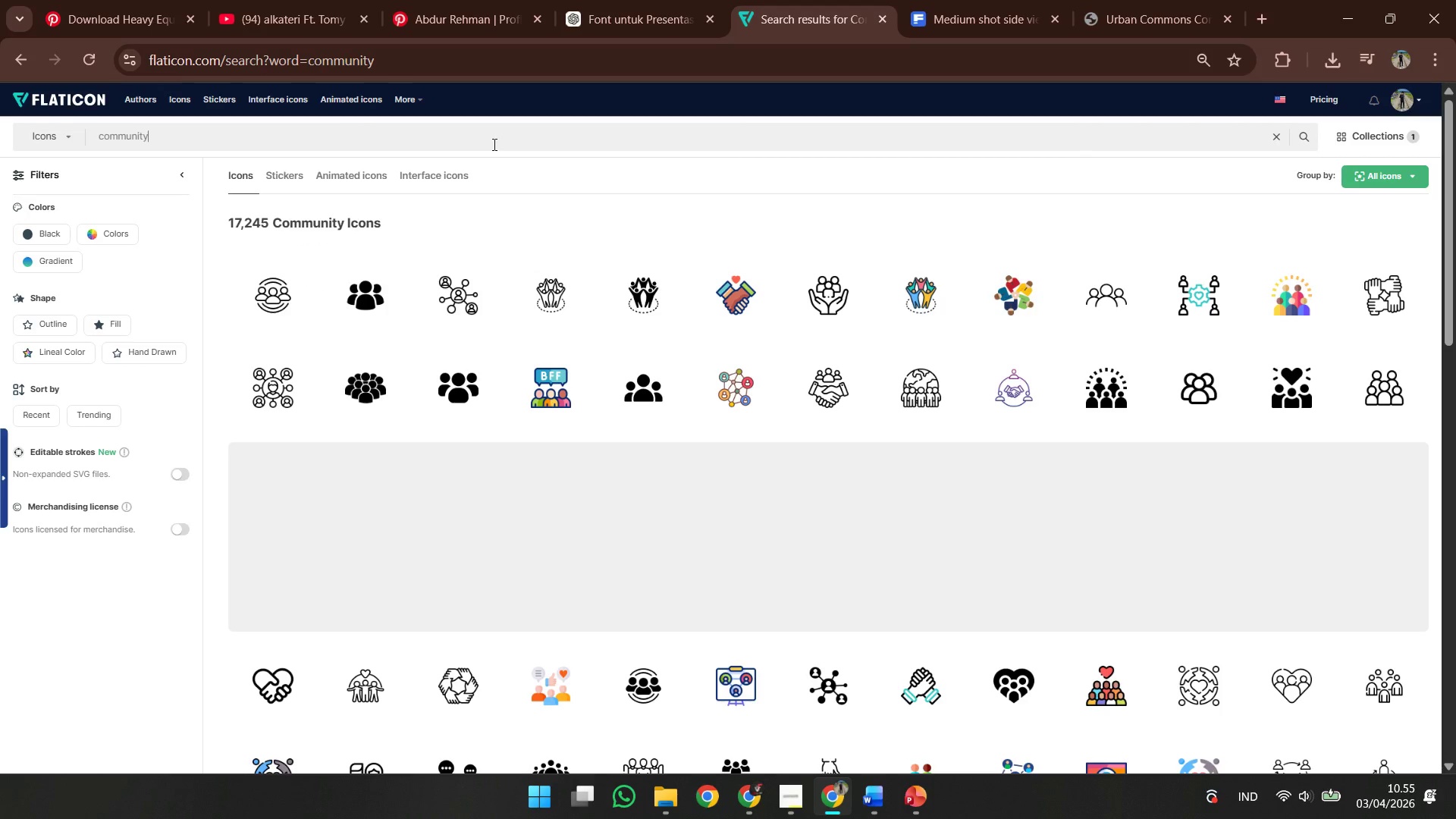 
key(Control+A)
 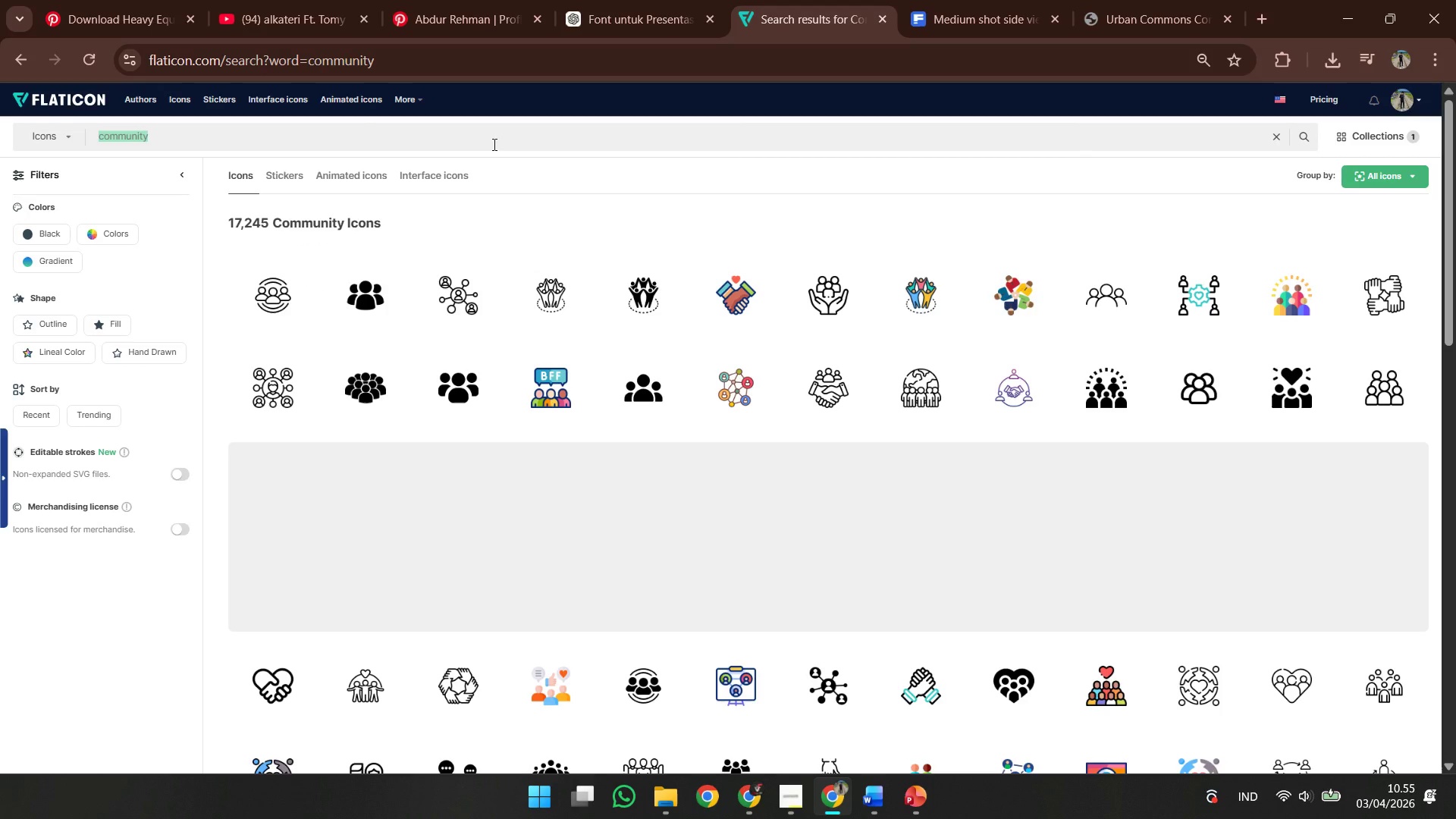 
key(Control+V)
 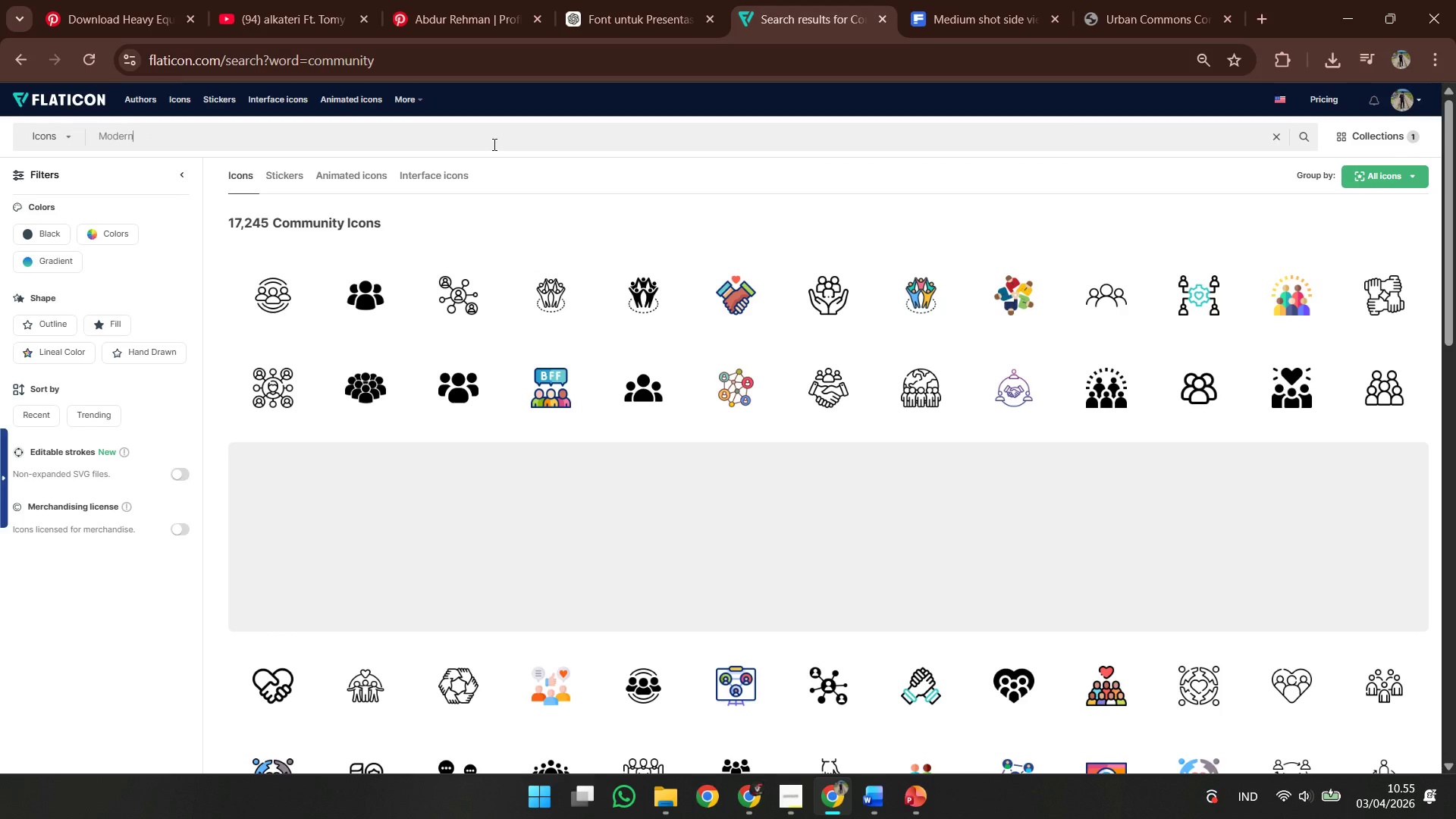 
key(Enter)
 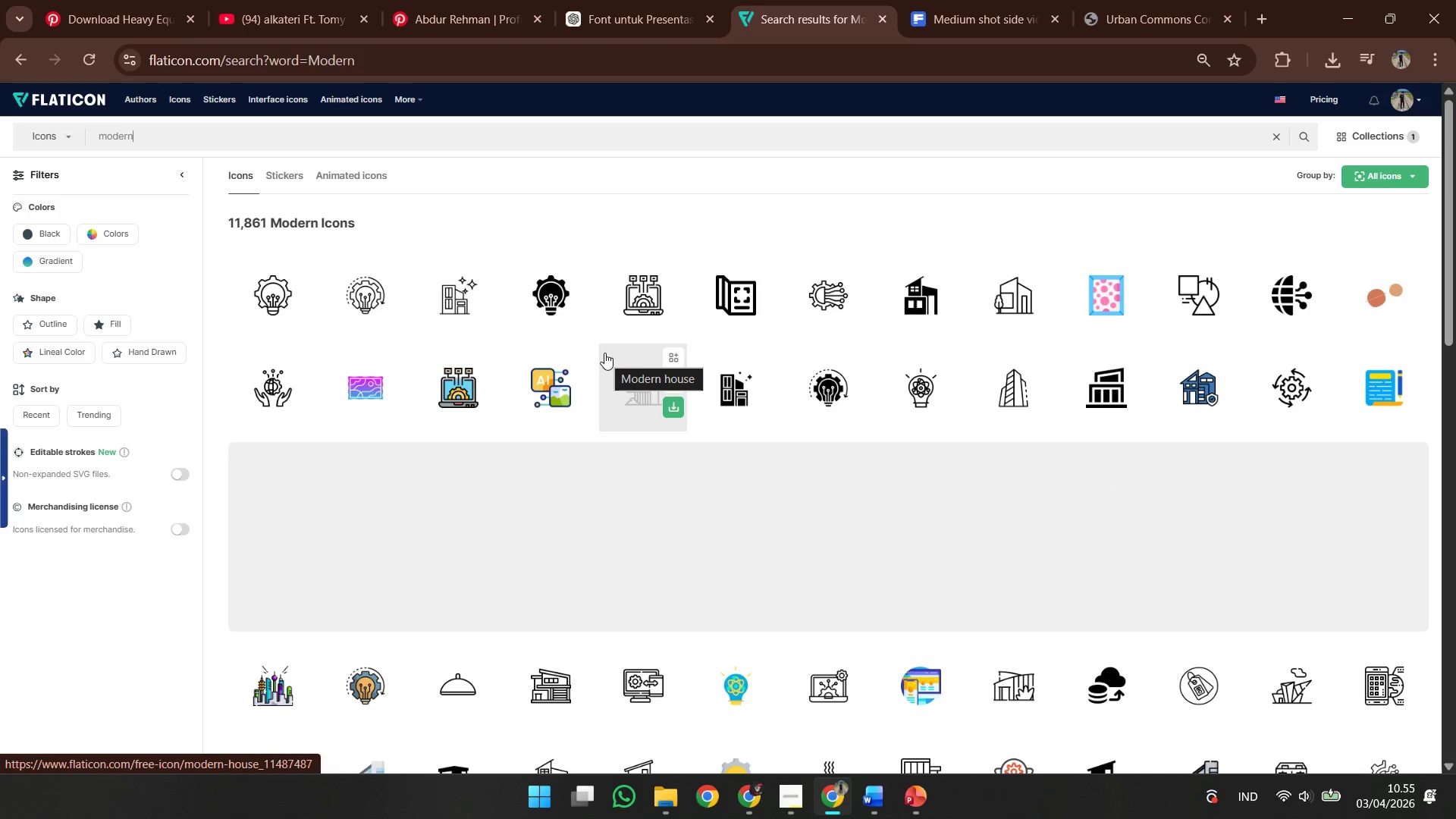 
wait(10.22)
 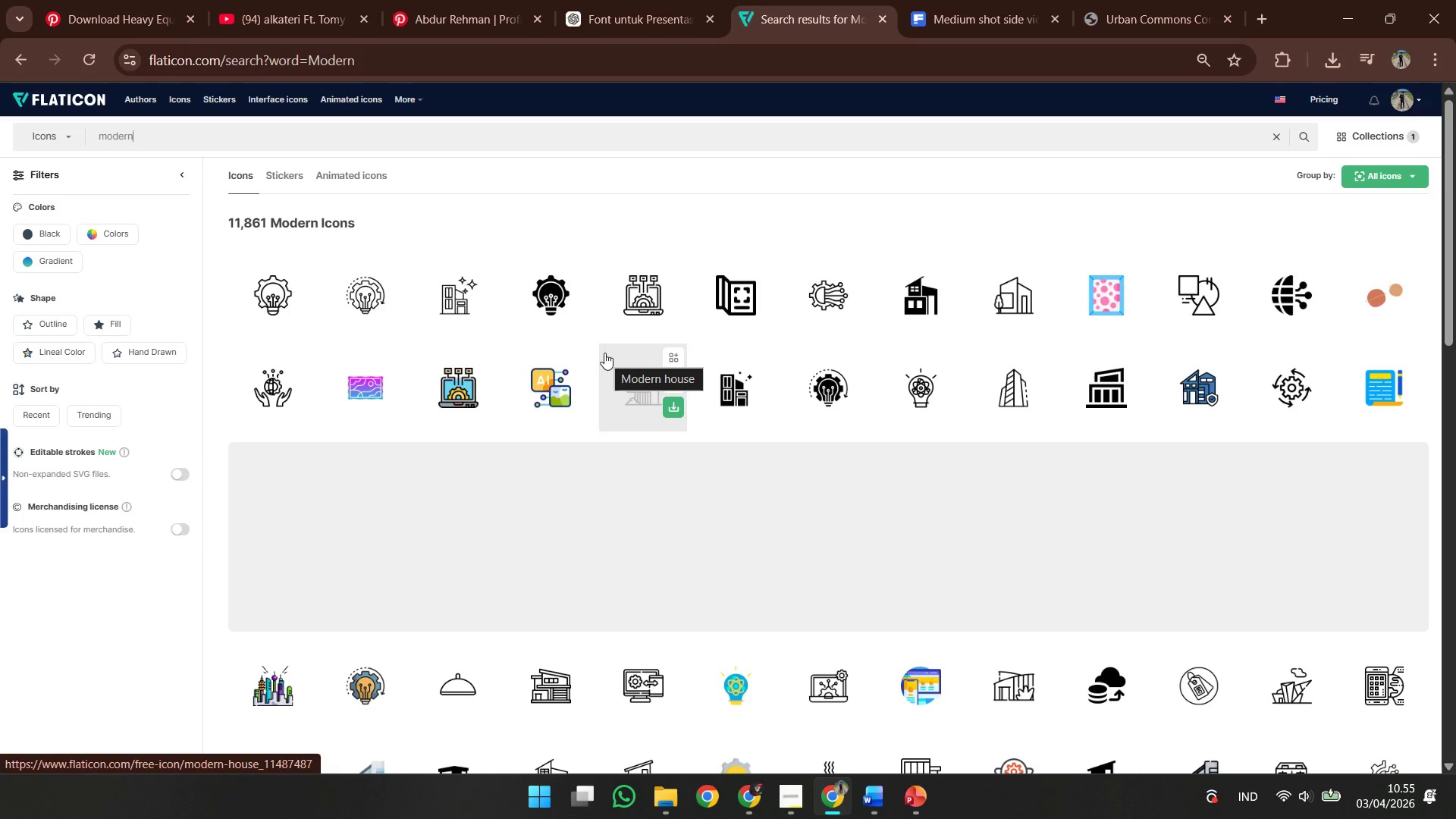 
scroll: coordinate [605, 353], scroll_direction: down, amount: 1.0
 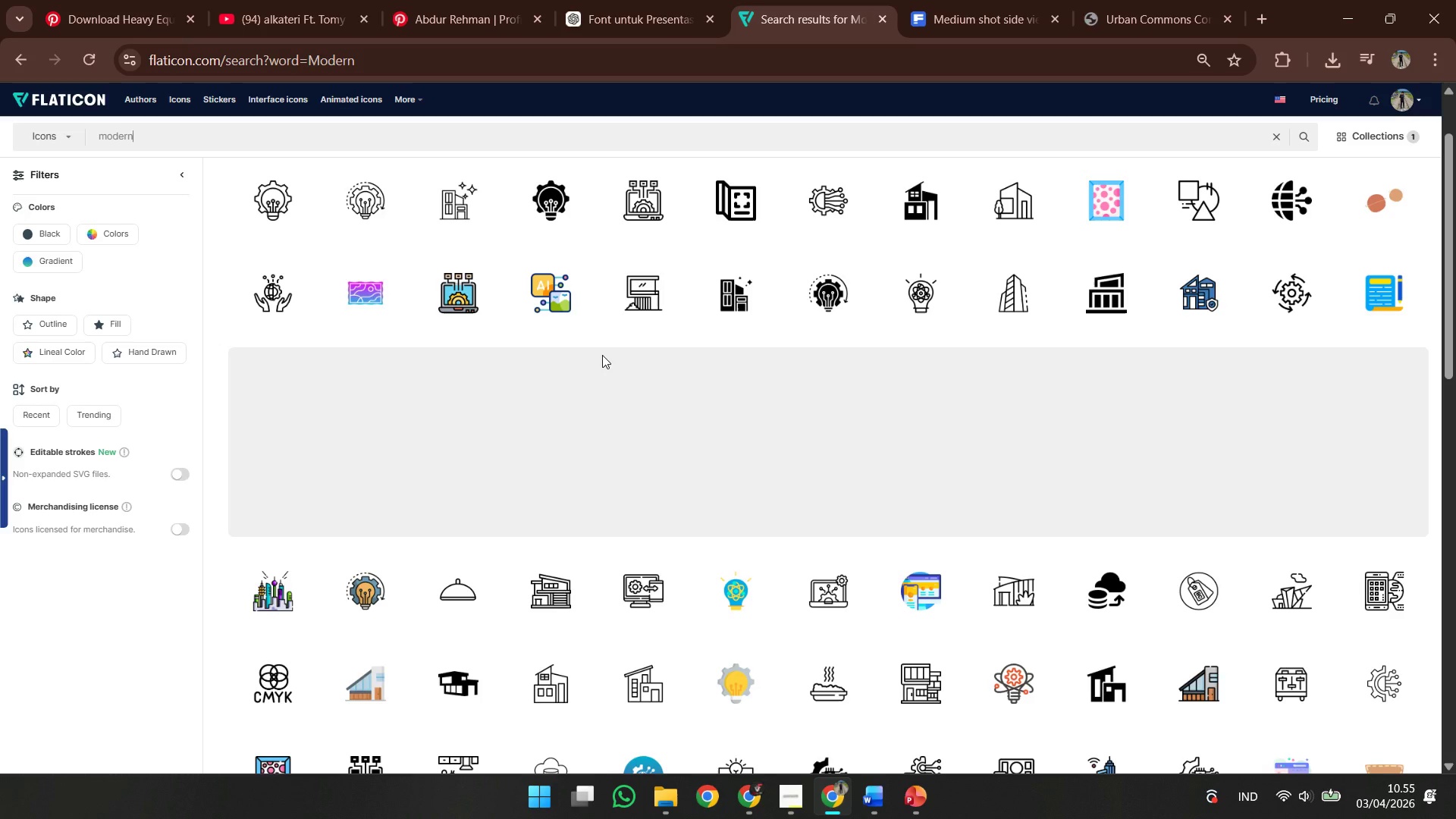 
wait(6.95)
 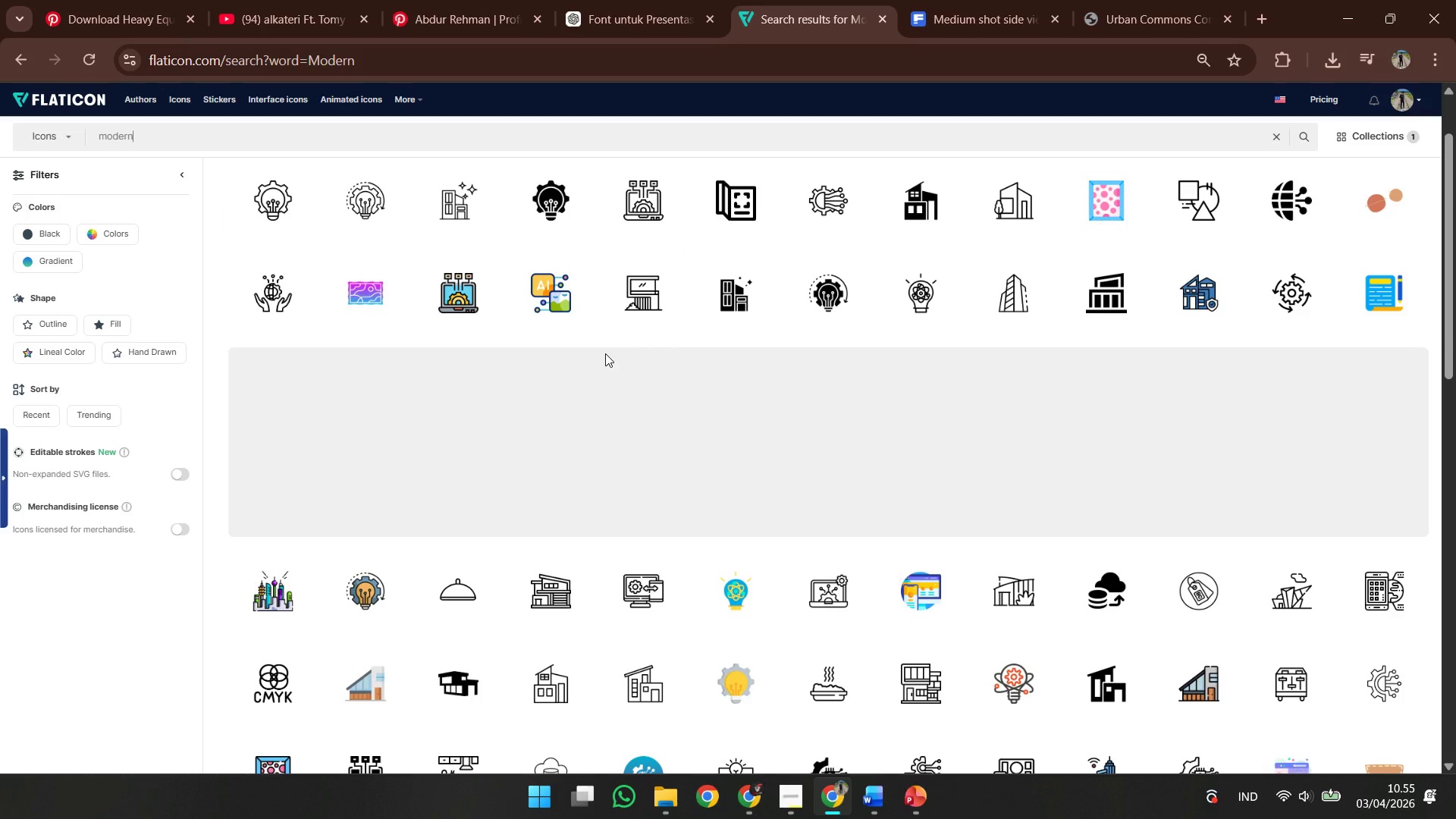 
scroll: coordinate [602, 355], scroll_direction: down, amount: 2.0
 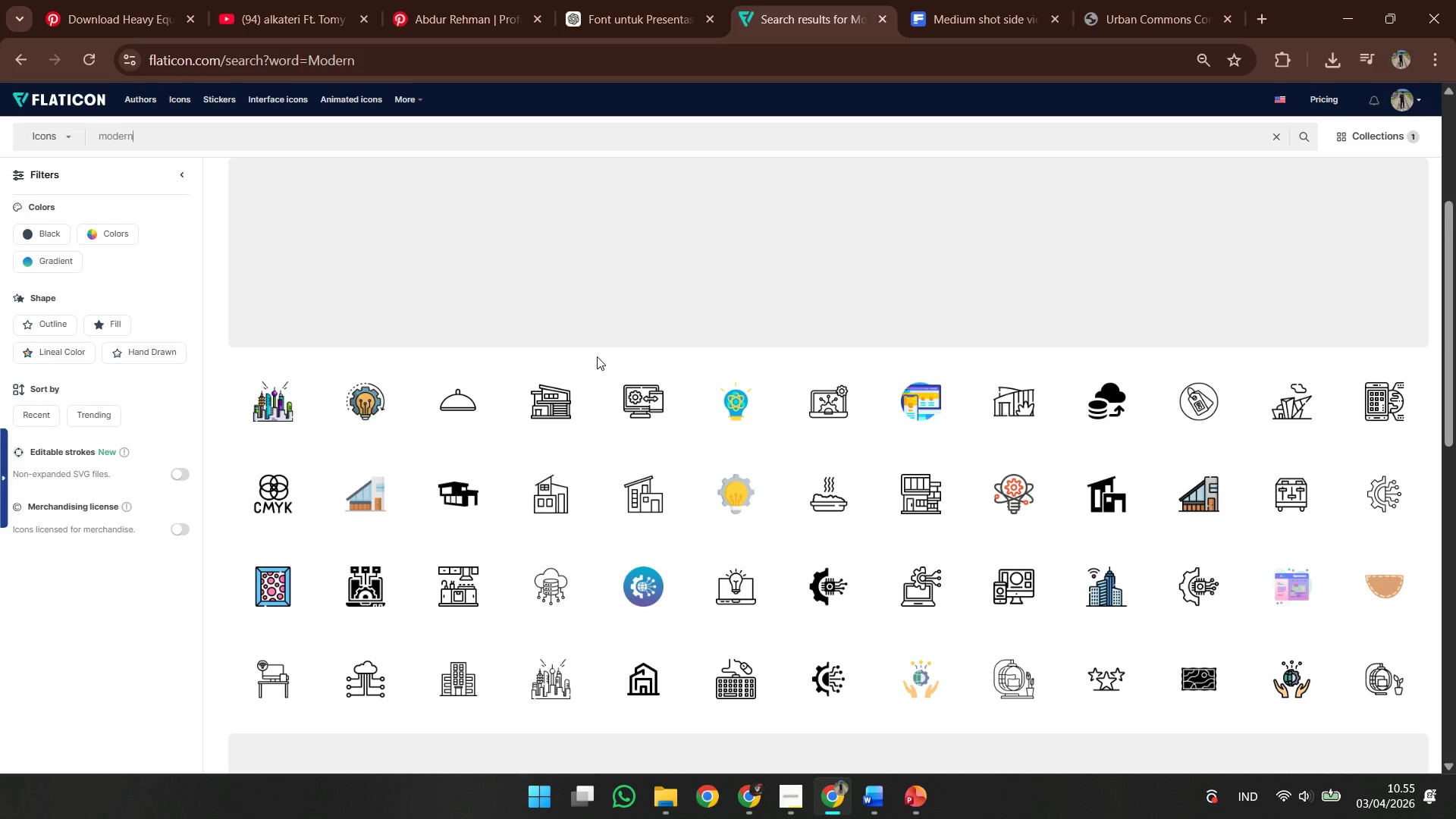 
wait(7.62)
 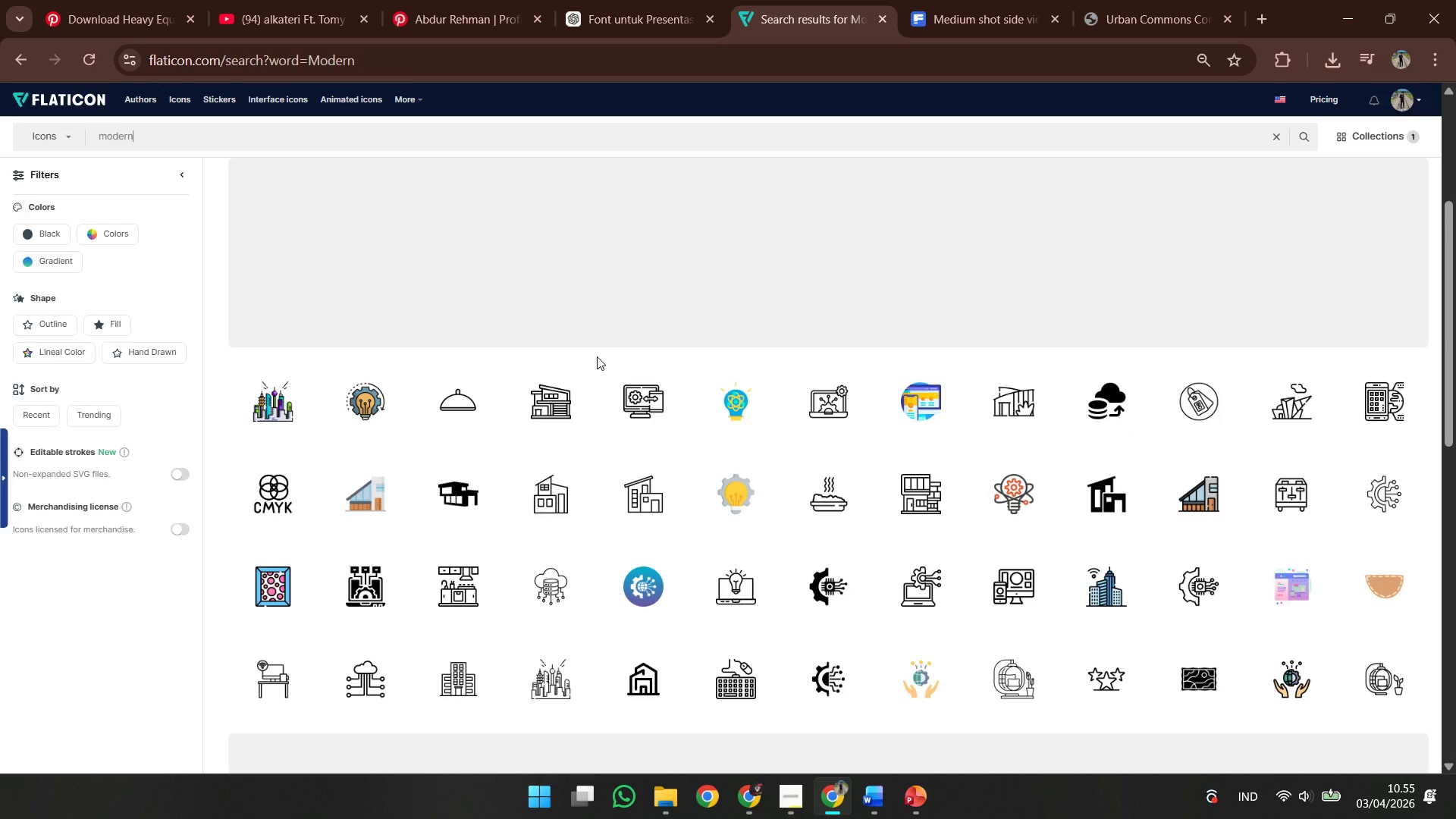 
scroll: coordinate [595, 358], scroll_direction: down, amount: 5.0
 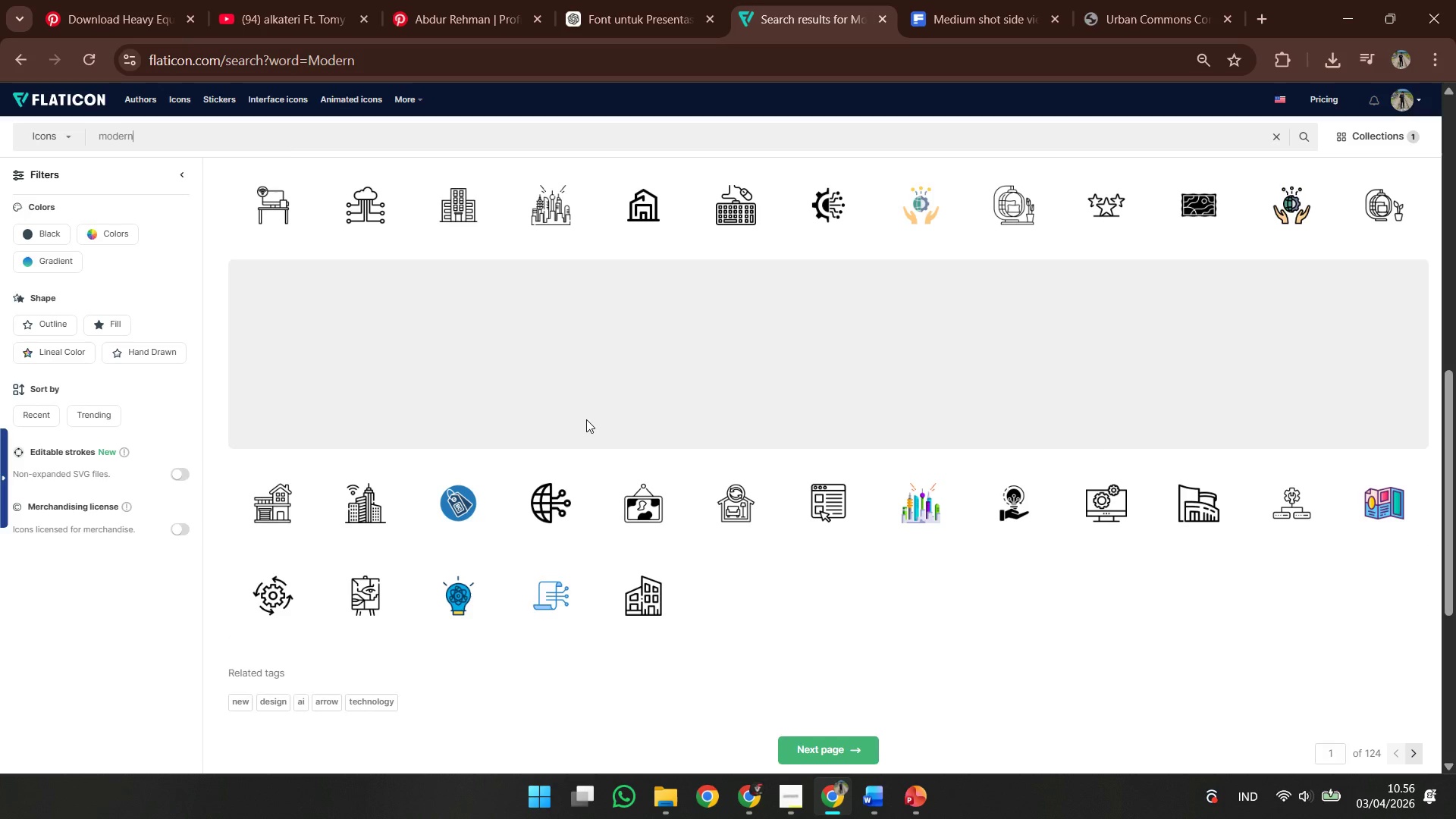 
scroll: coordinate [584, 422], scroll_direction: up, amount: 8.0
 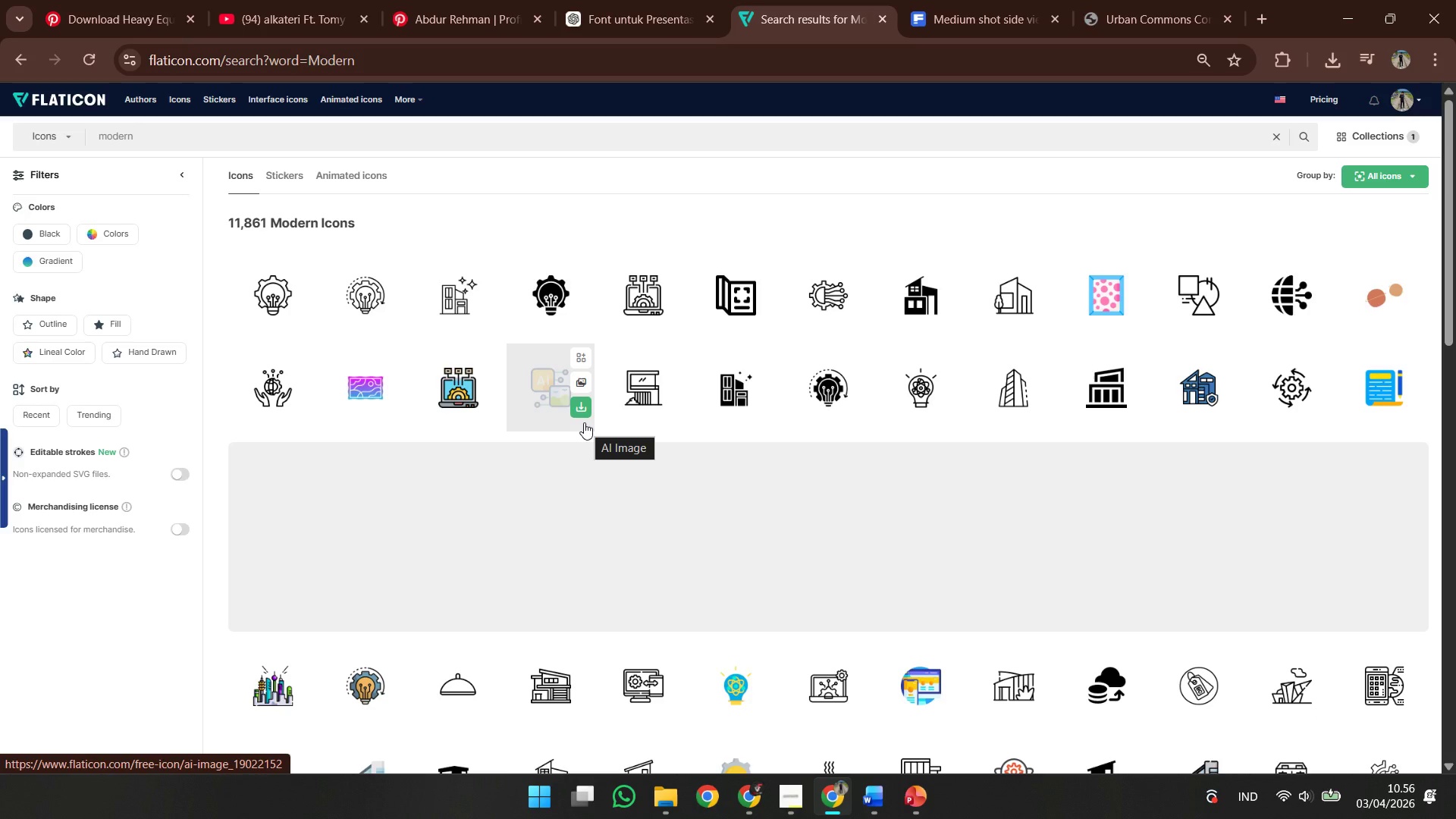 
scroll: coordinate [584, 422], scroll_direction: up, amount: 1.0
 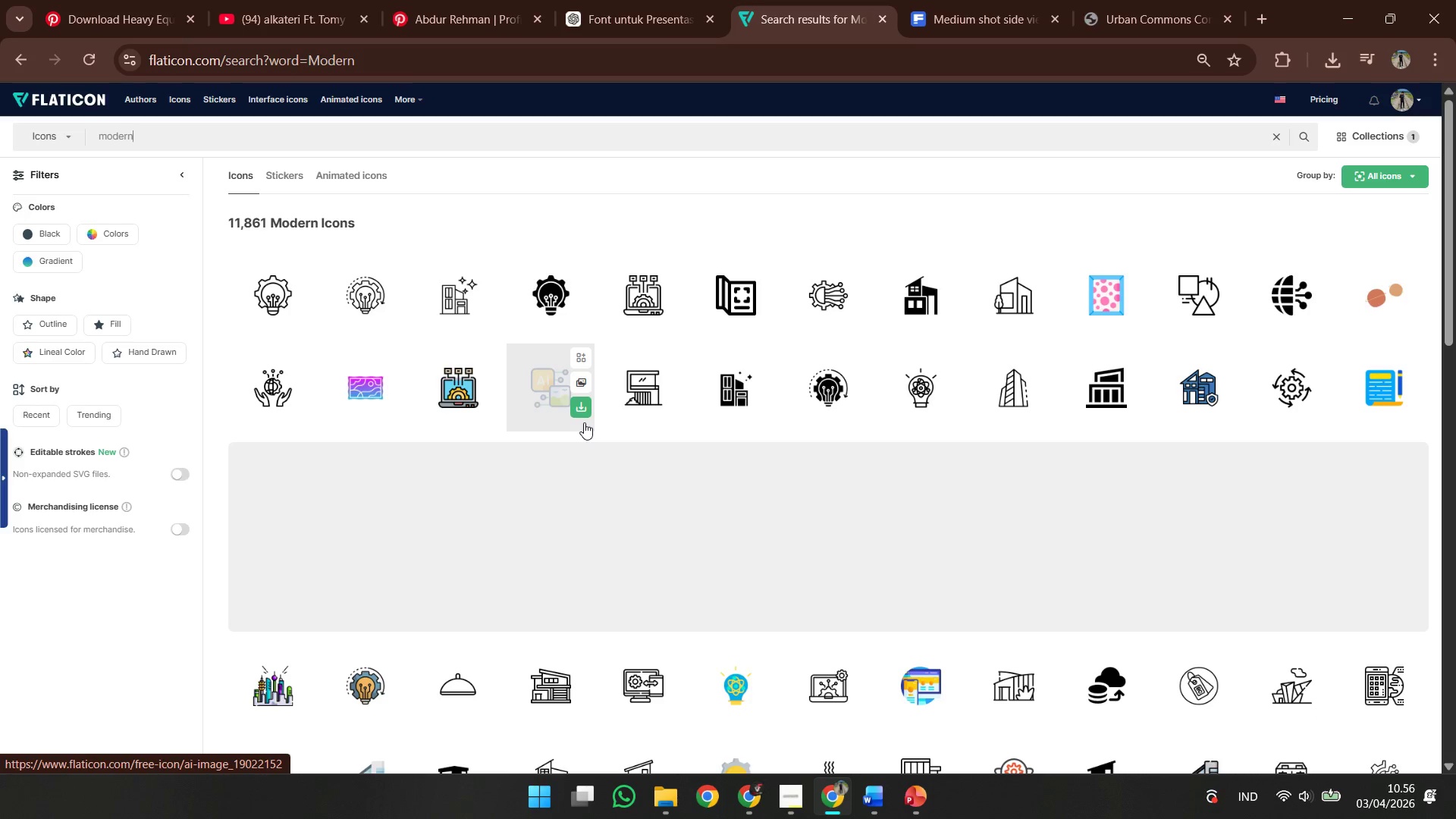 
wait(5.77)
 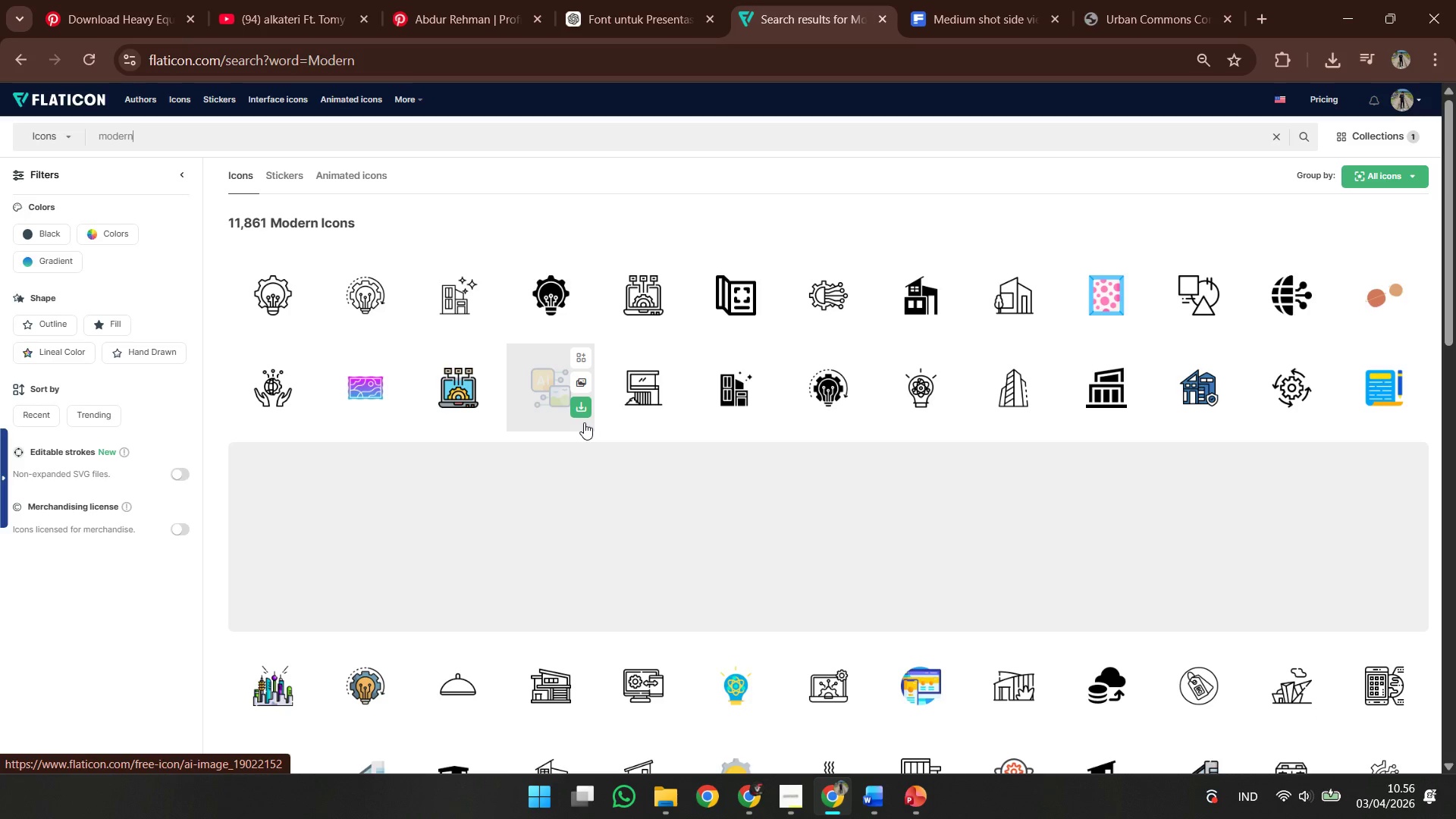 
scroll: coordinate [584, 422], scroll_direction: up, amount: 1.0
 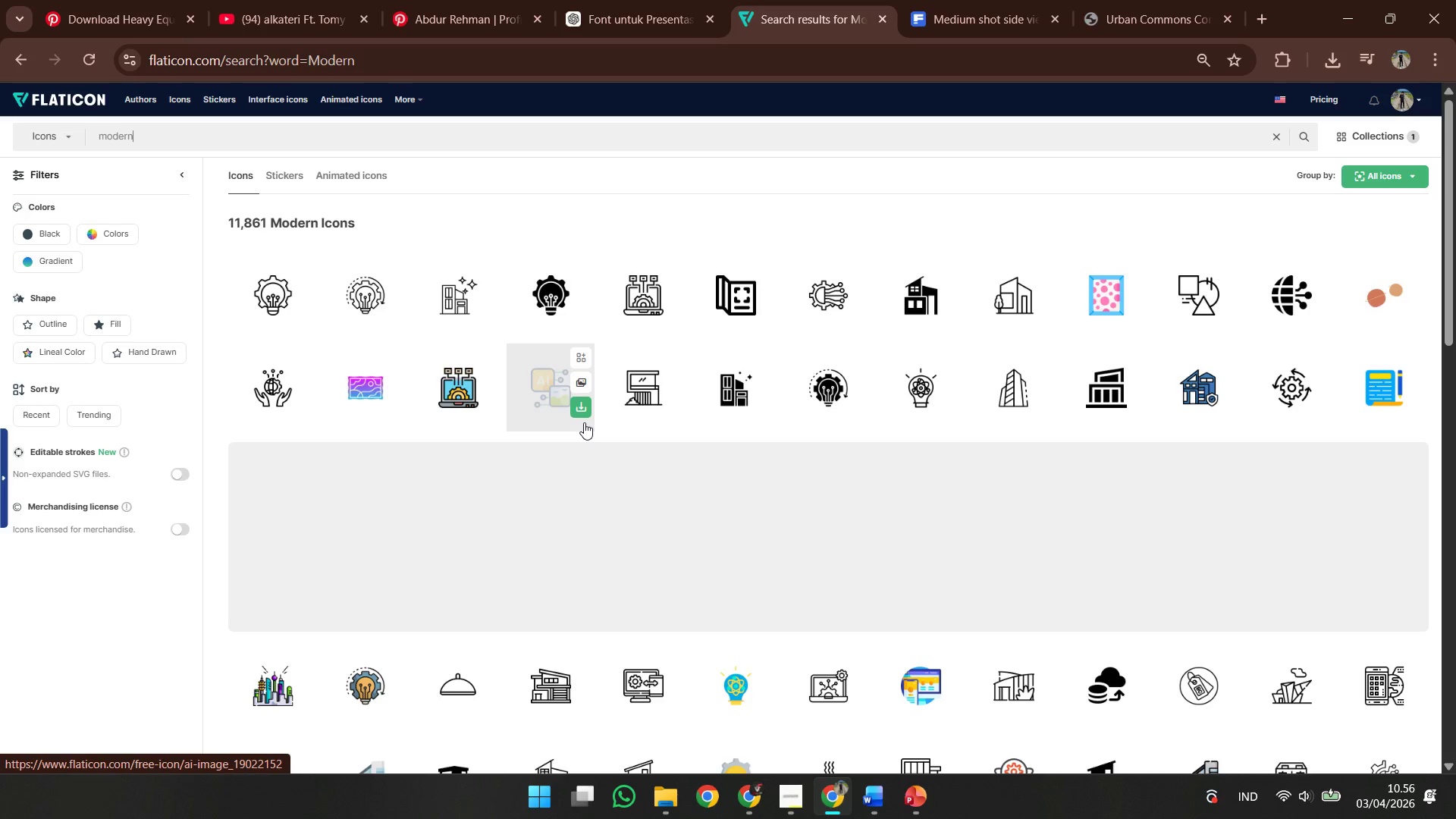 
wait(10.81)
 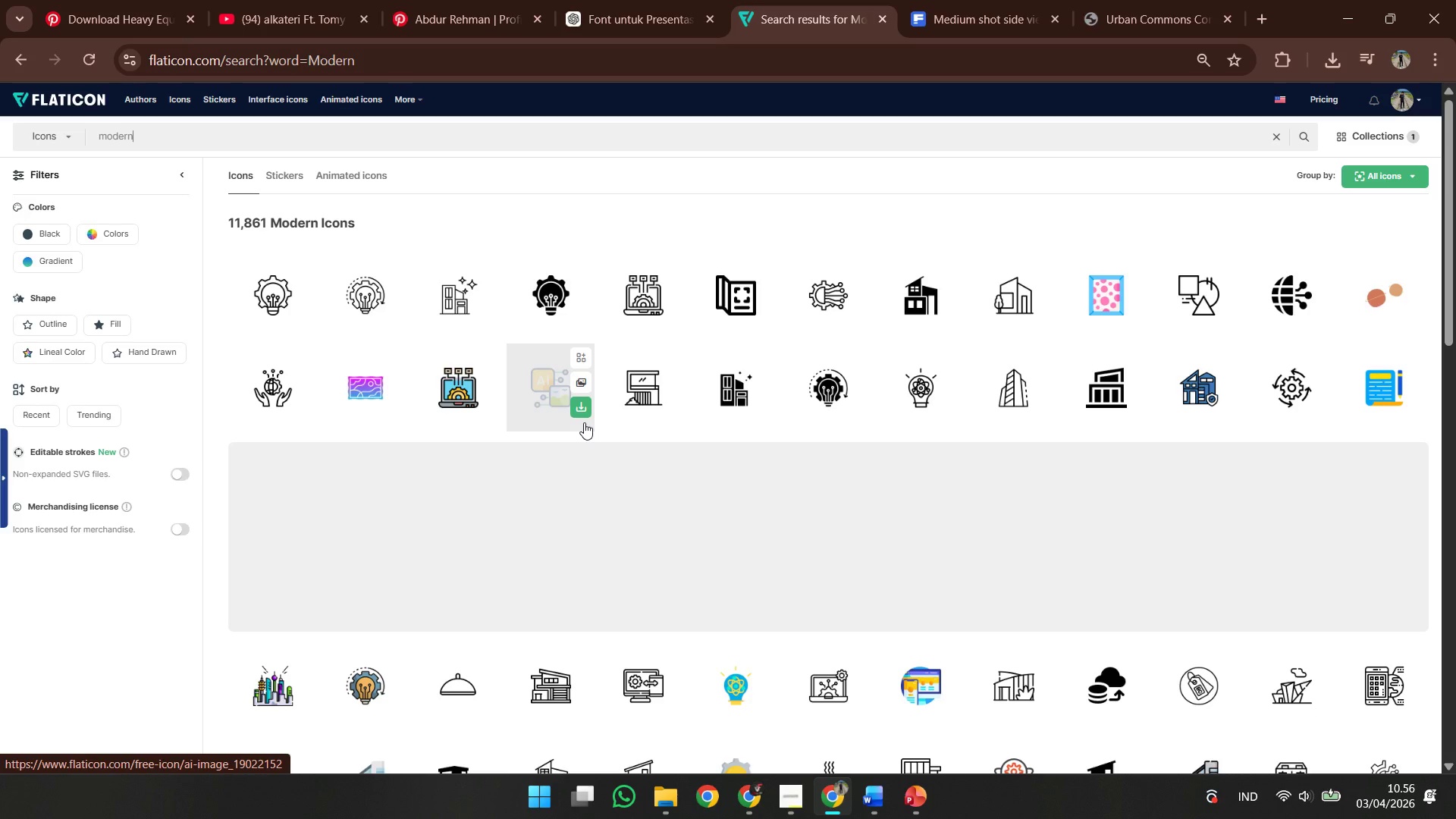 
right_click([584, 422])
 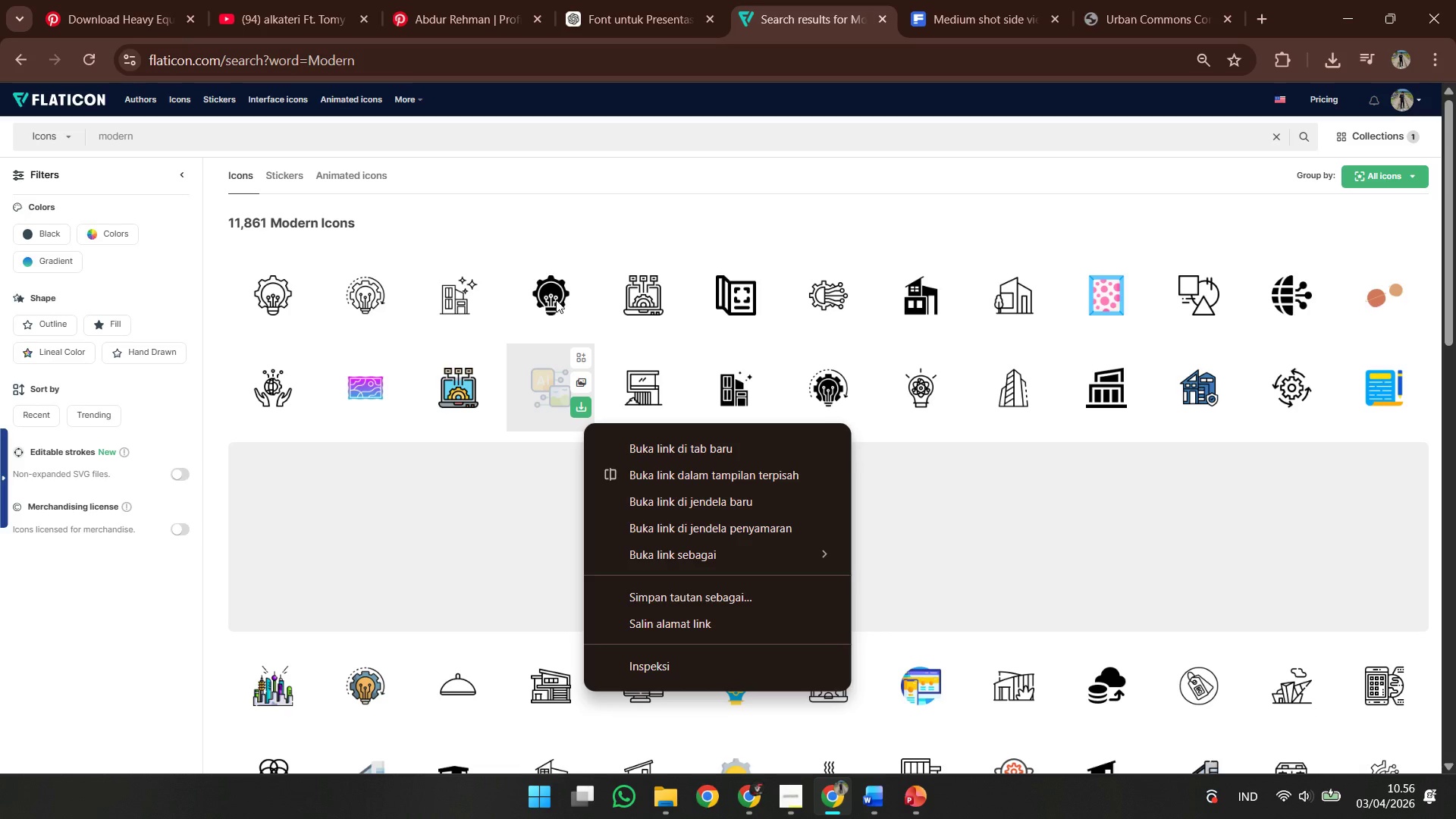 
left_click([1038, 206])
 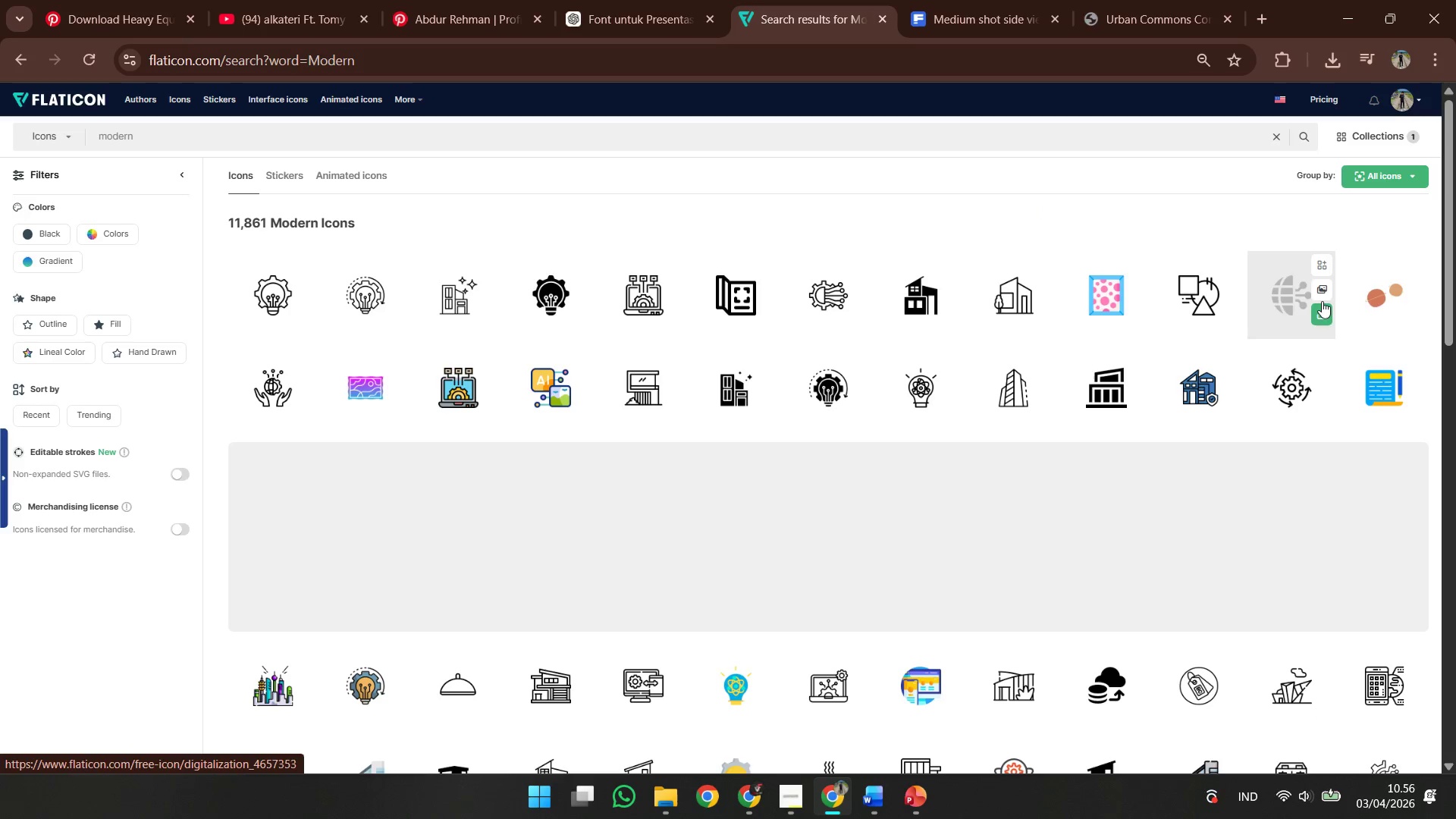 
left_click([1323, 290])
 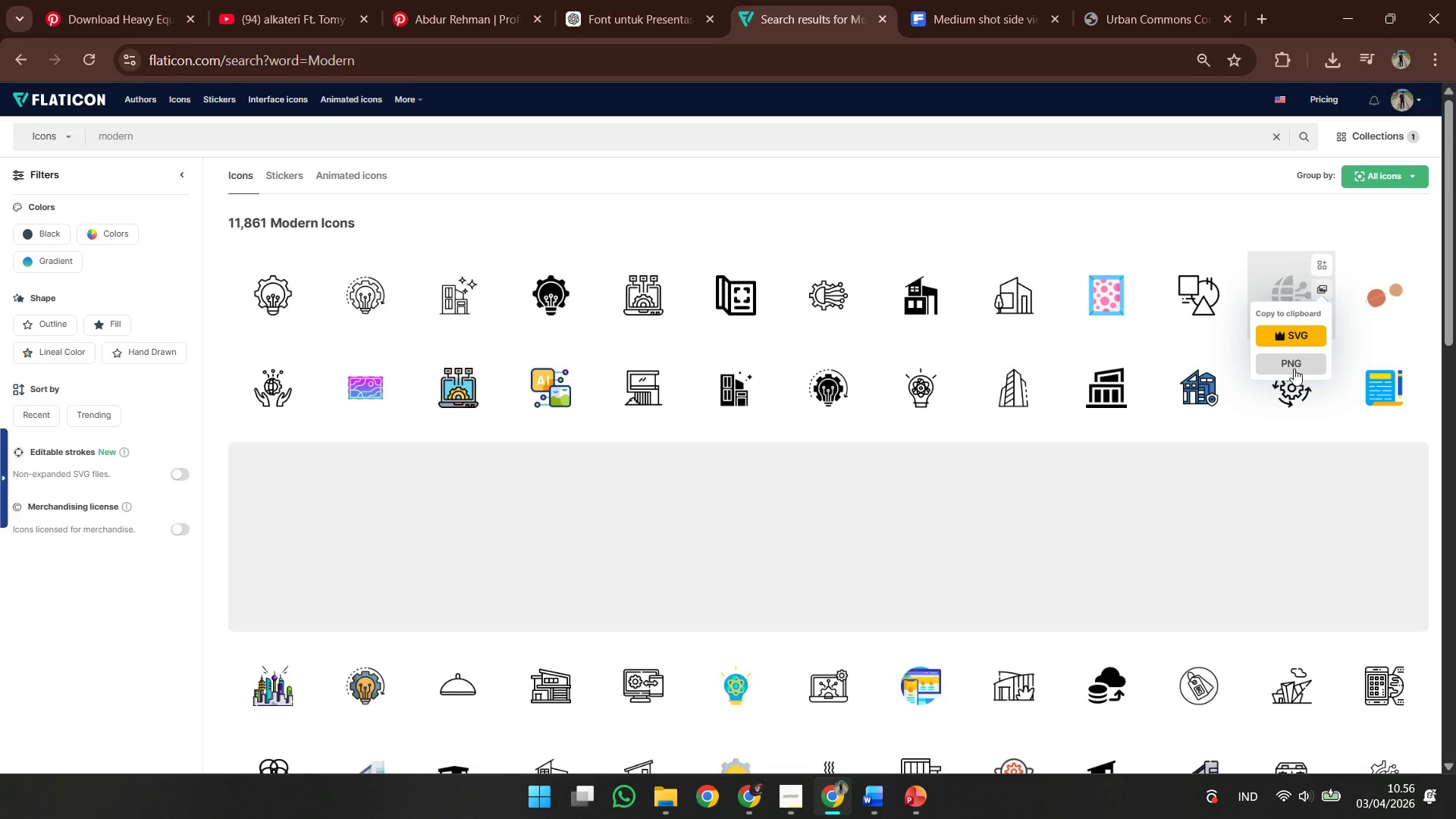 
left_click([1294, 369])
 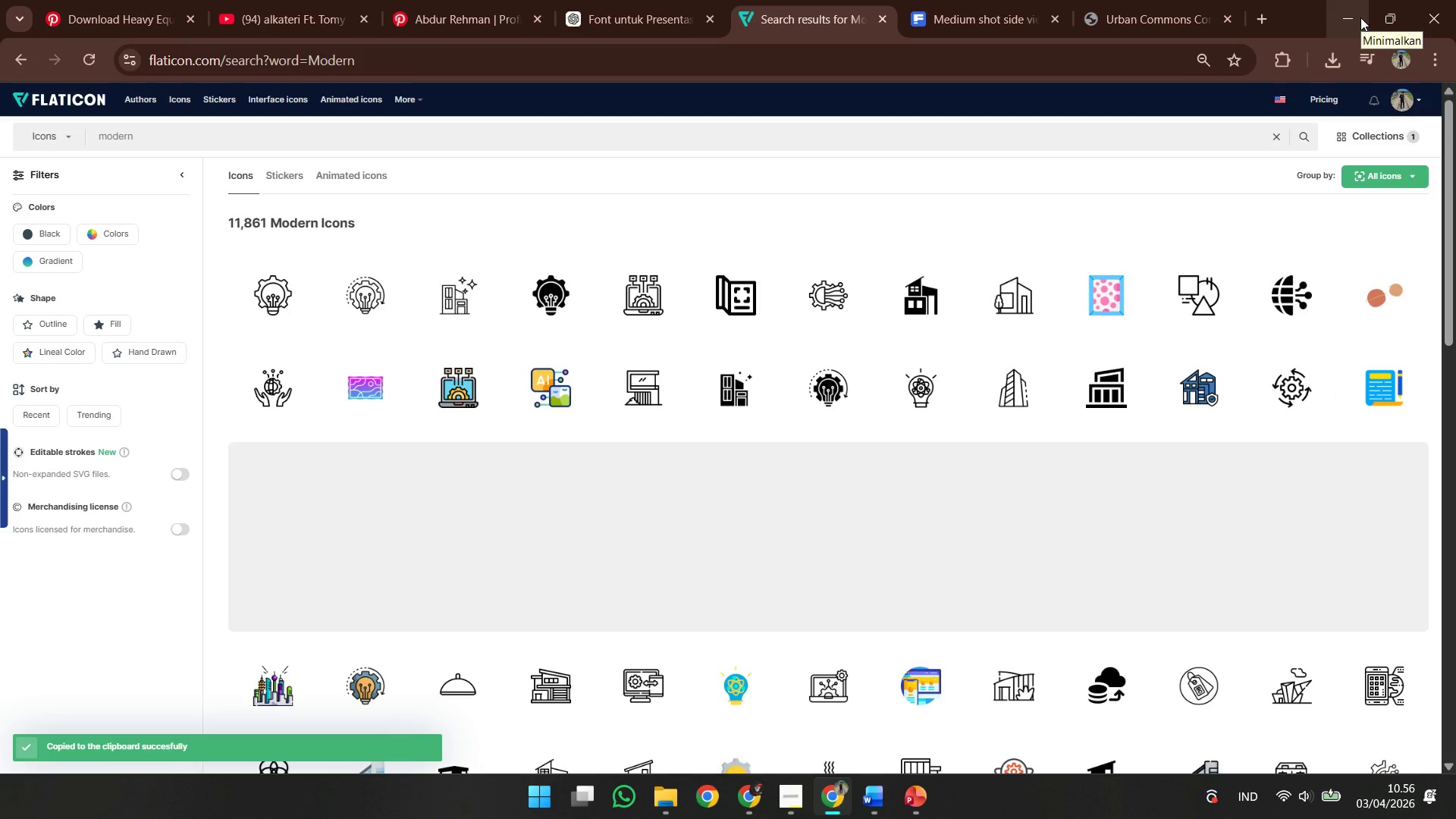 
wait(7.78)
 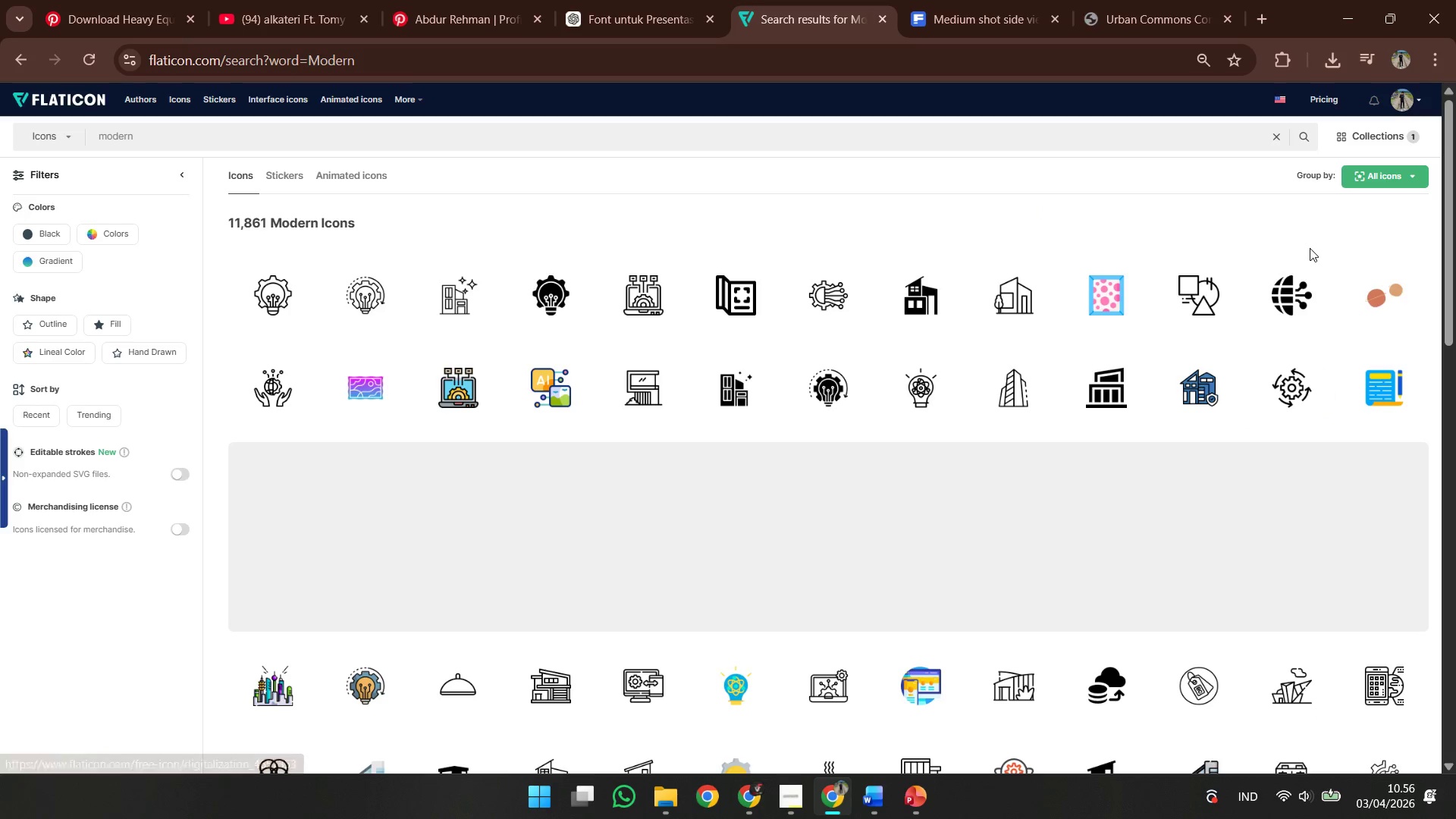 
left_click([1360, 17])
 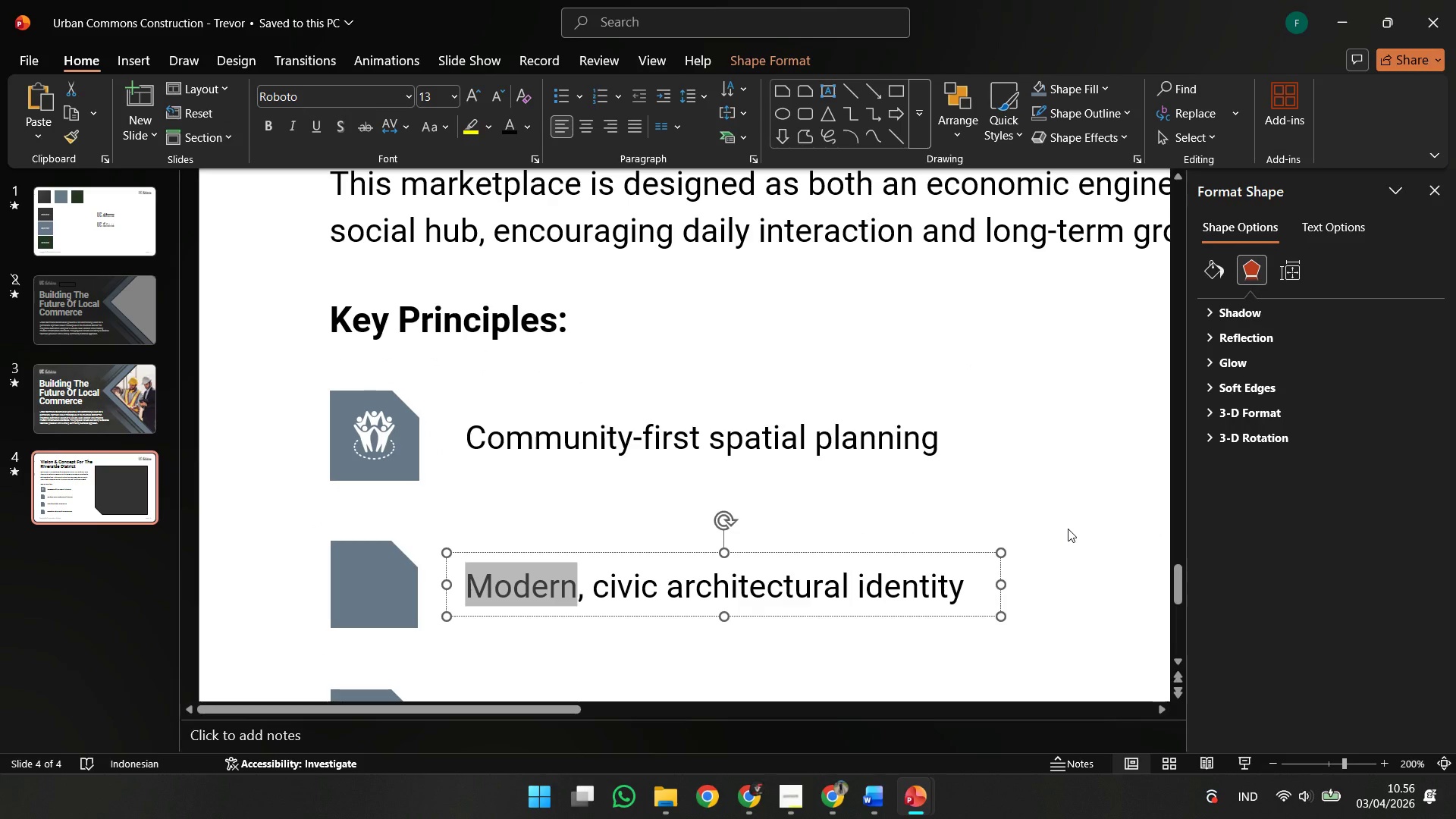 
left_click([1068, 529])
 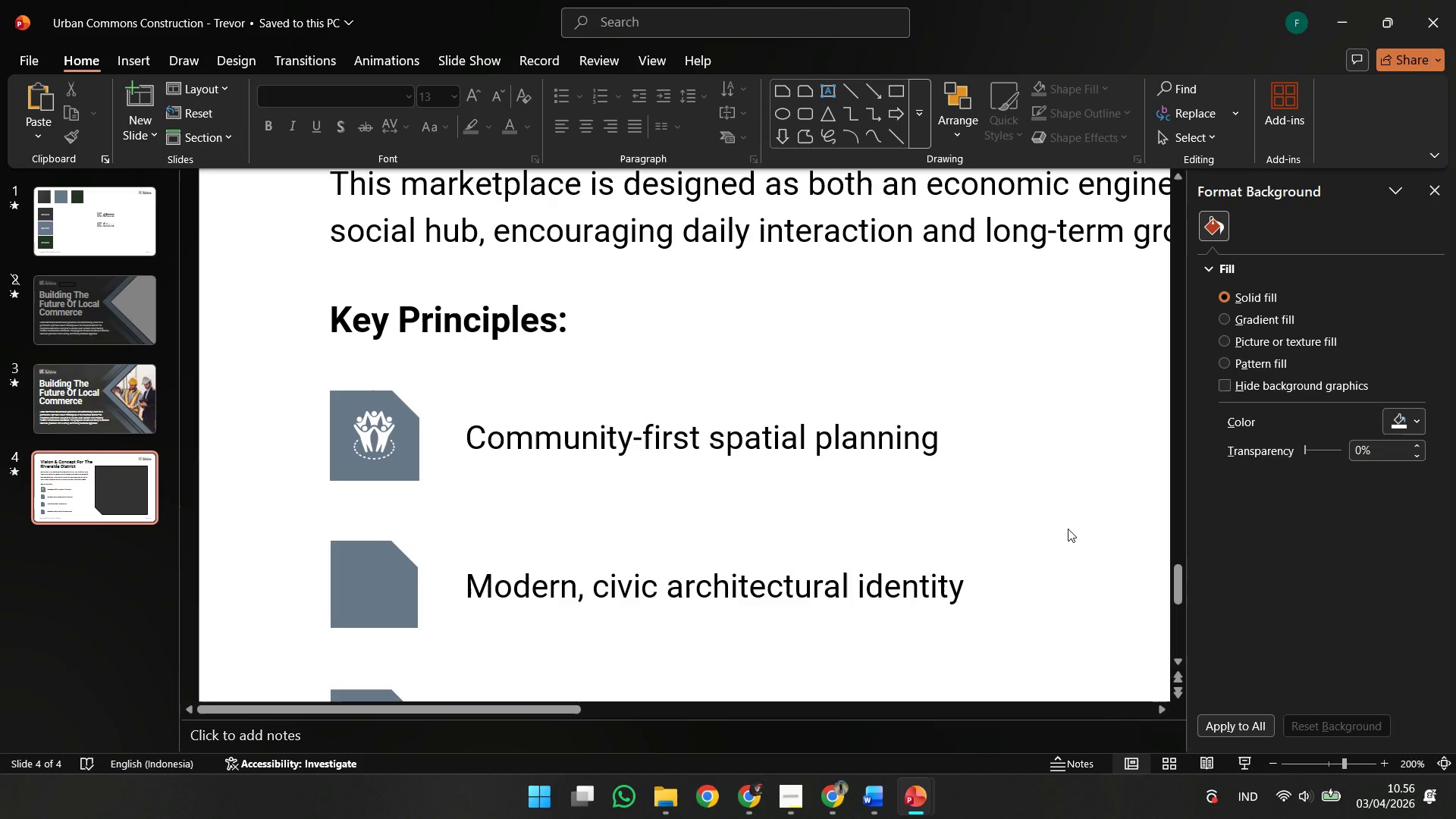 
key(Control+V)
 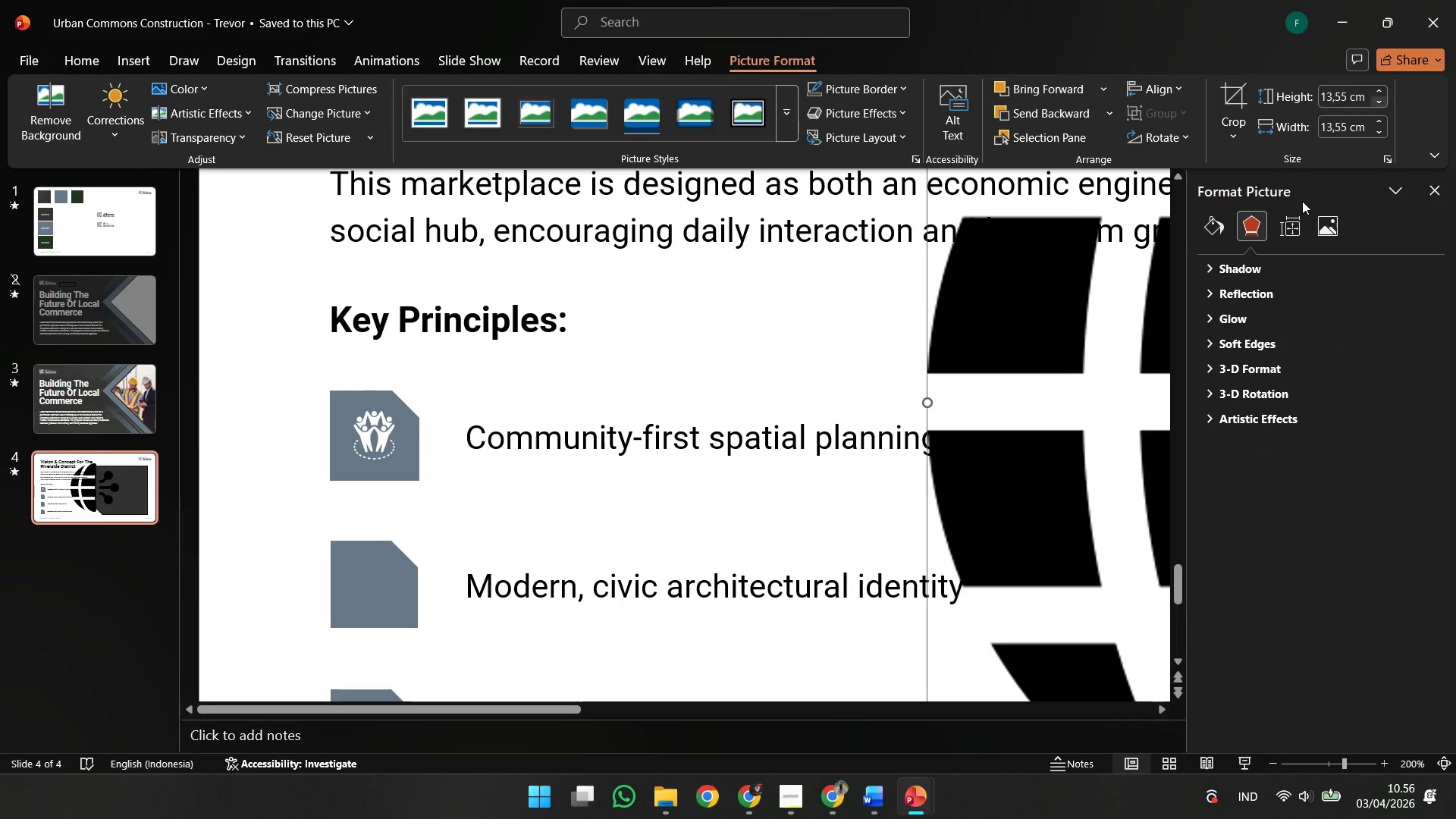 
left_click([1318, 221])
 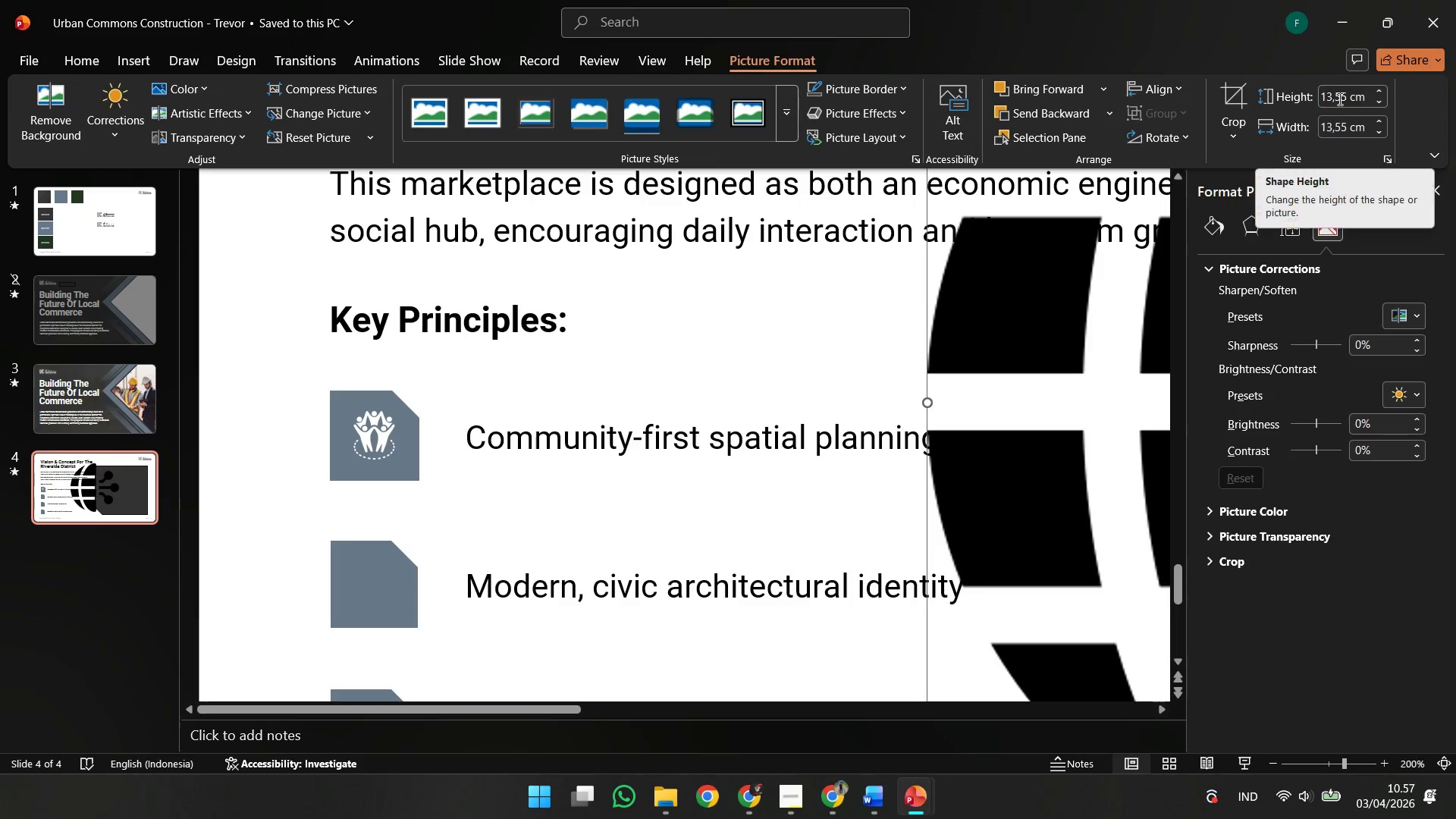 
left_click([1338, 99])
 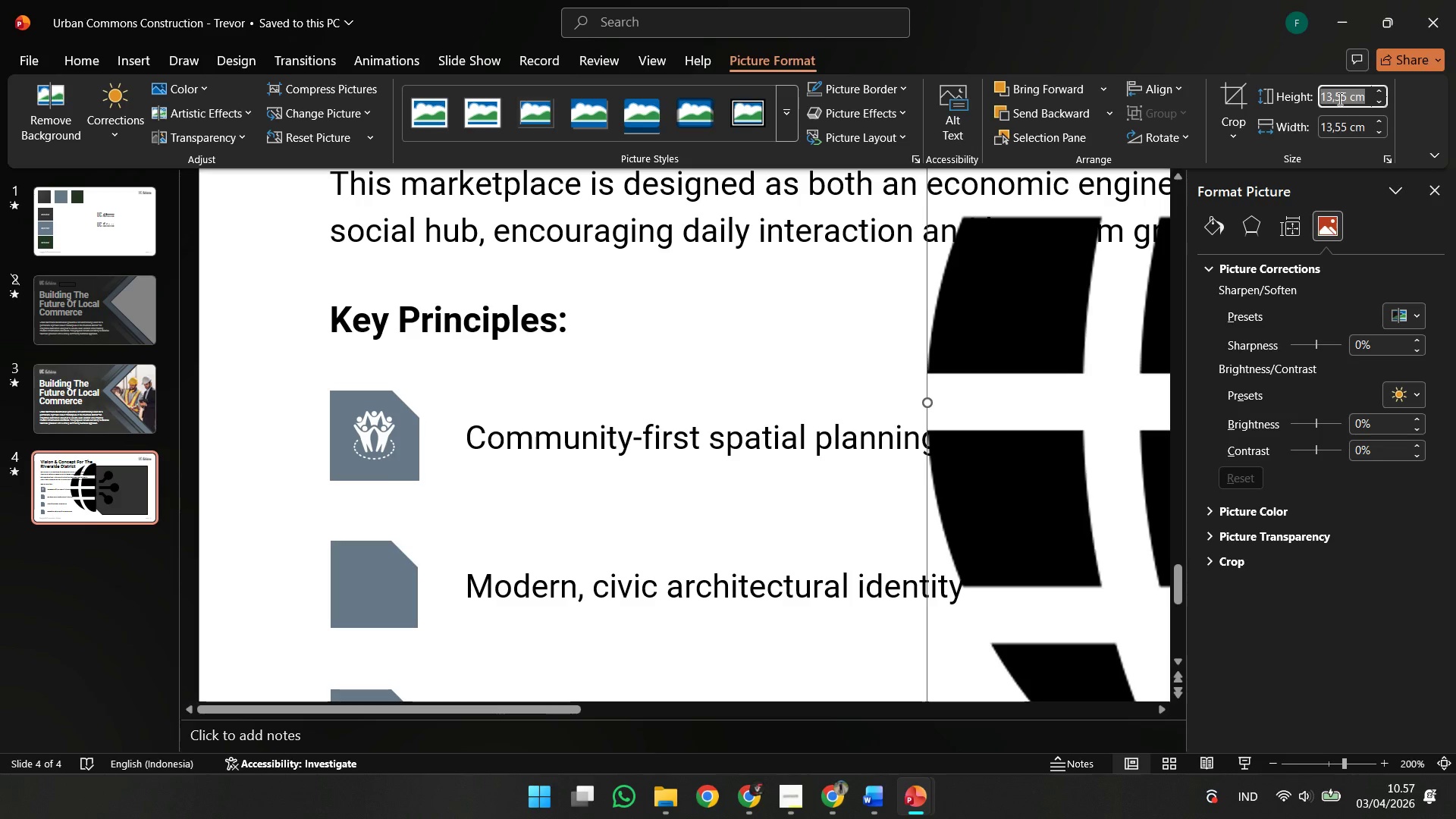 
key(1)
 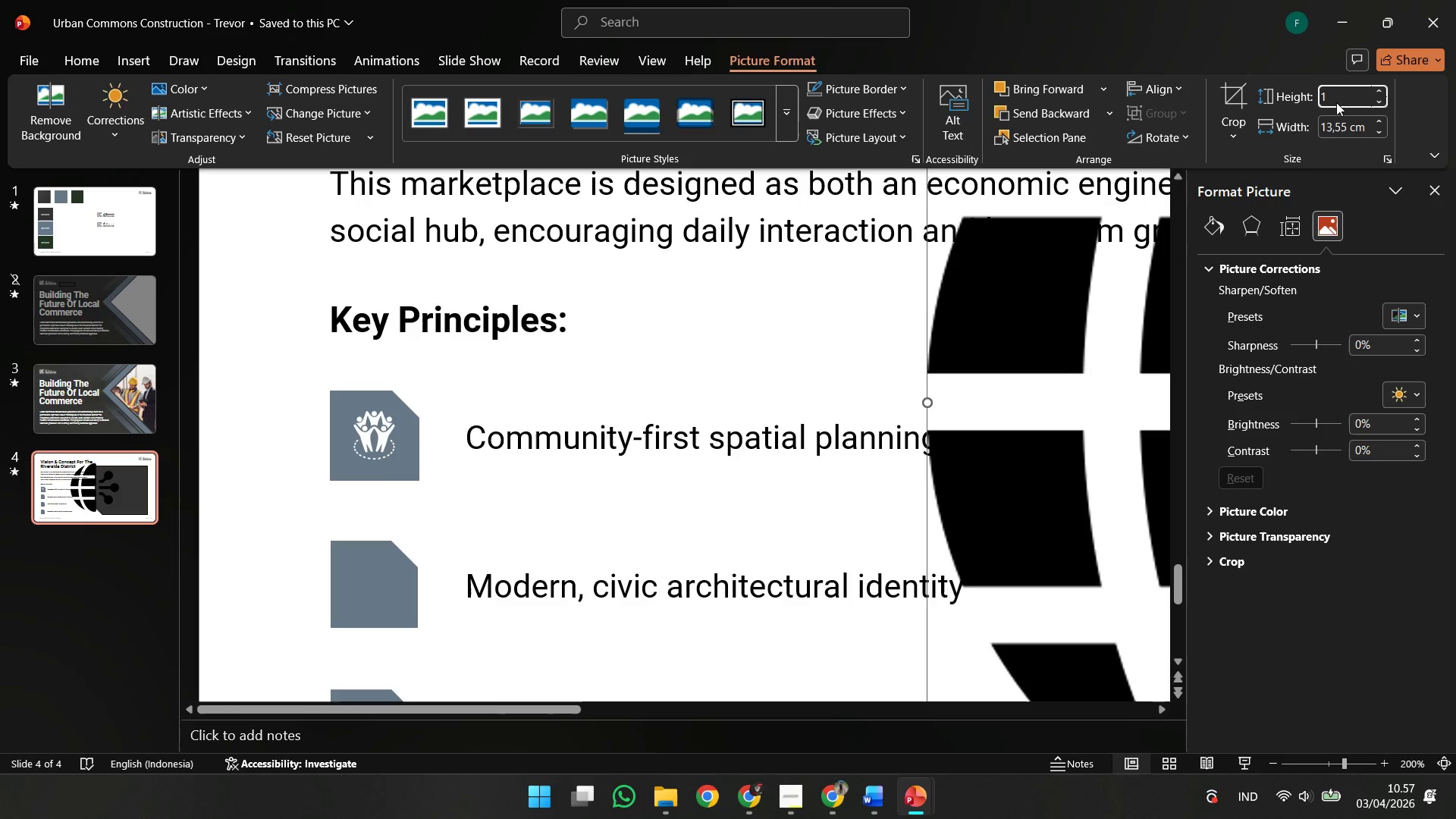 
key(Enter)
 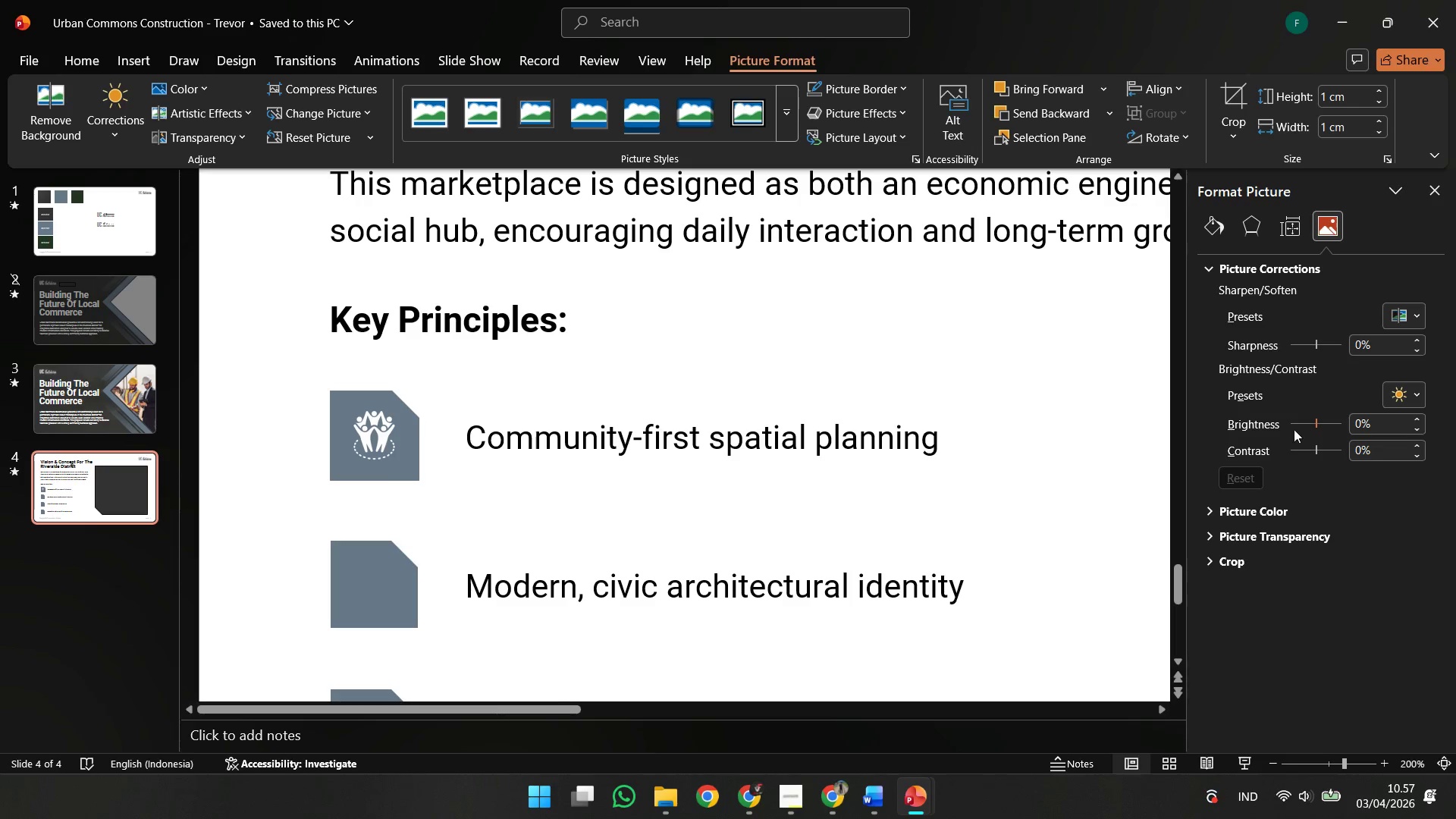 
left_click_drag(start_coordinate=[1314, 423], to_coordinate=[1354, 433])
 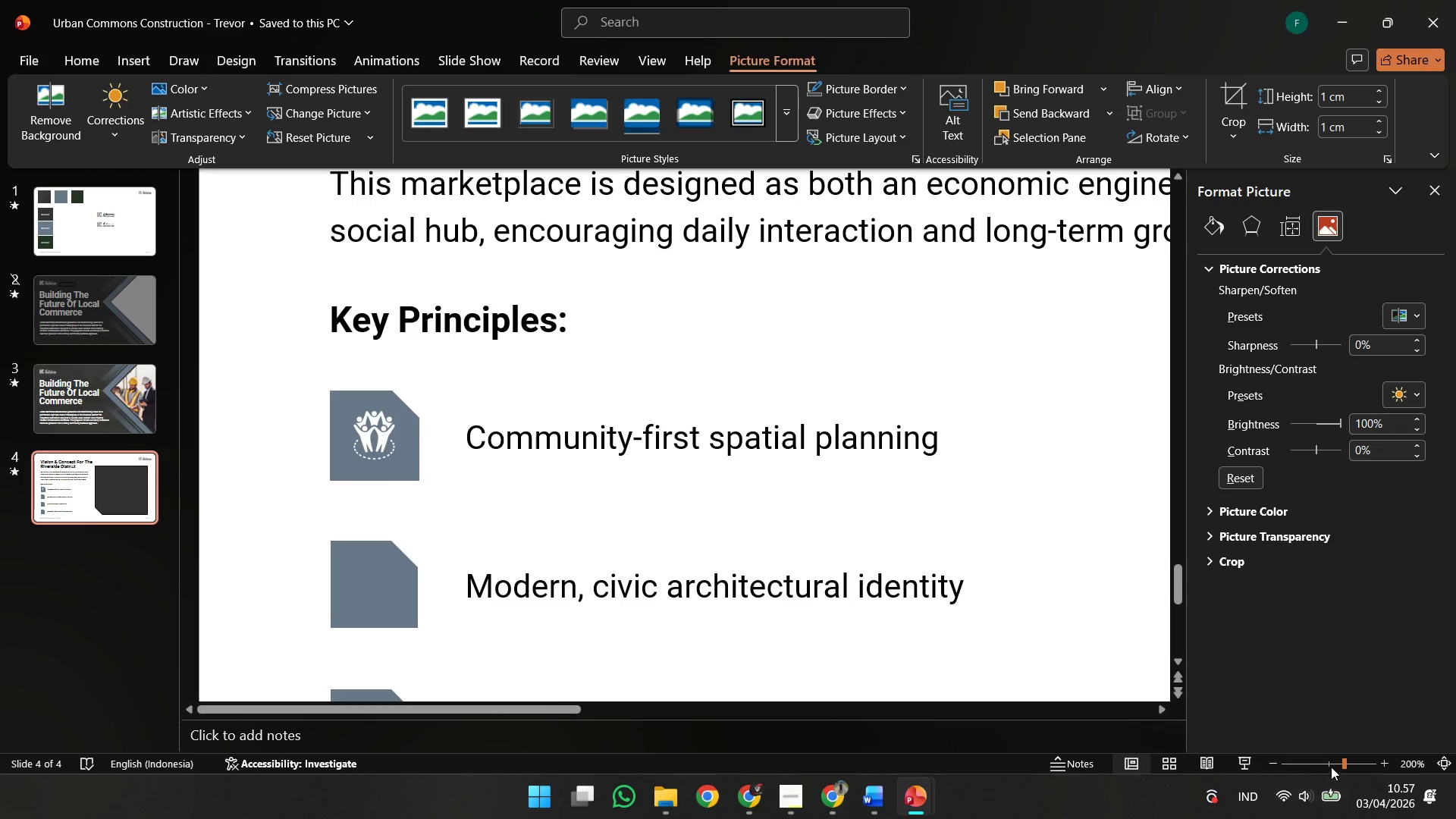 
left_click_drag(start_coordinate=[1344, 763], to_coordinate=[1309, 755])
 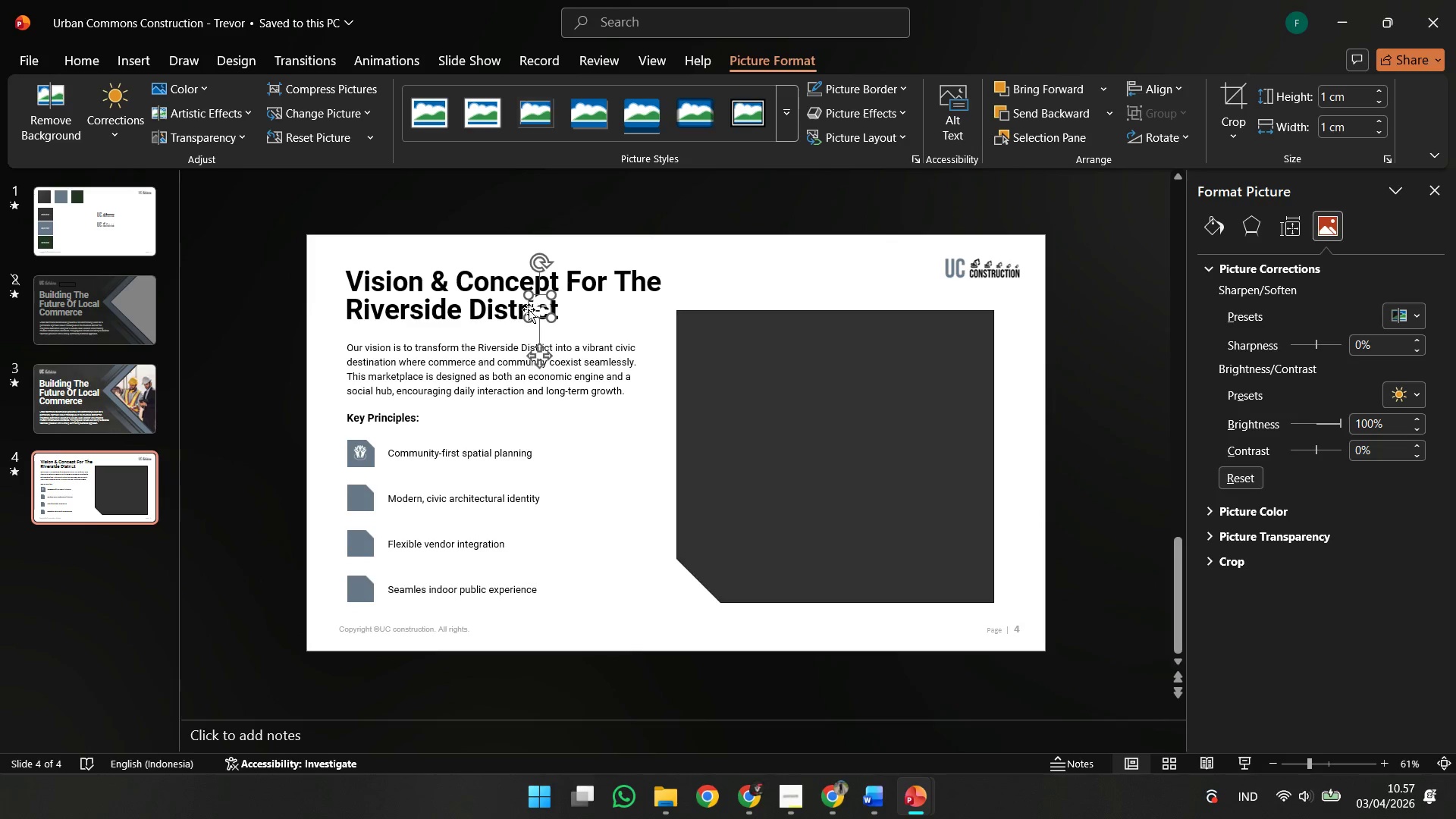 
left_click_drag(start_coordinate=[539, 309], to_coordinate=[361, 501])
 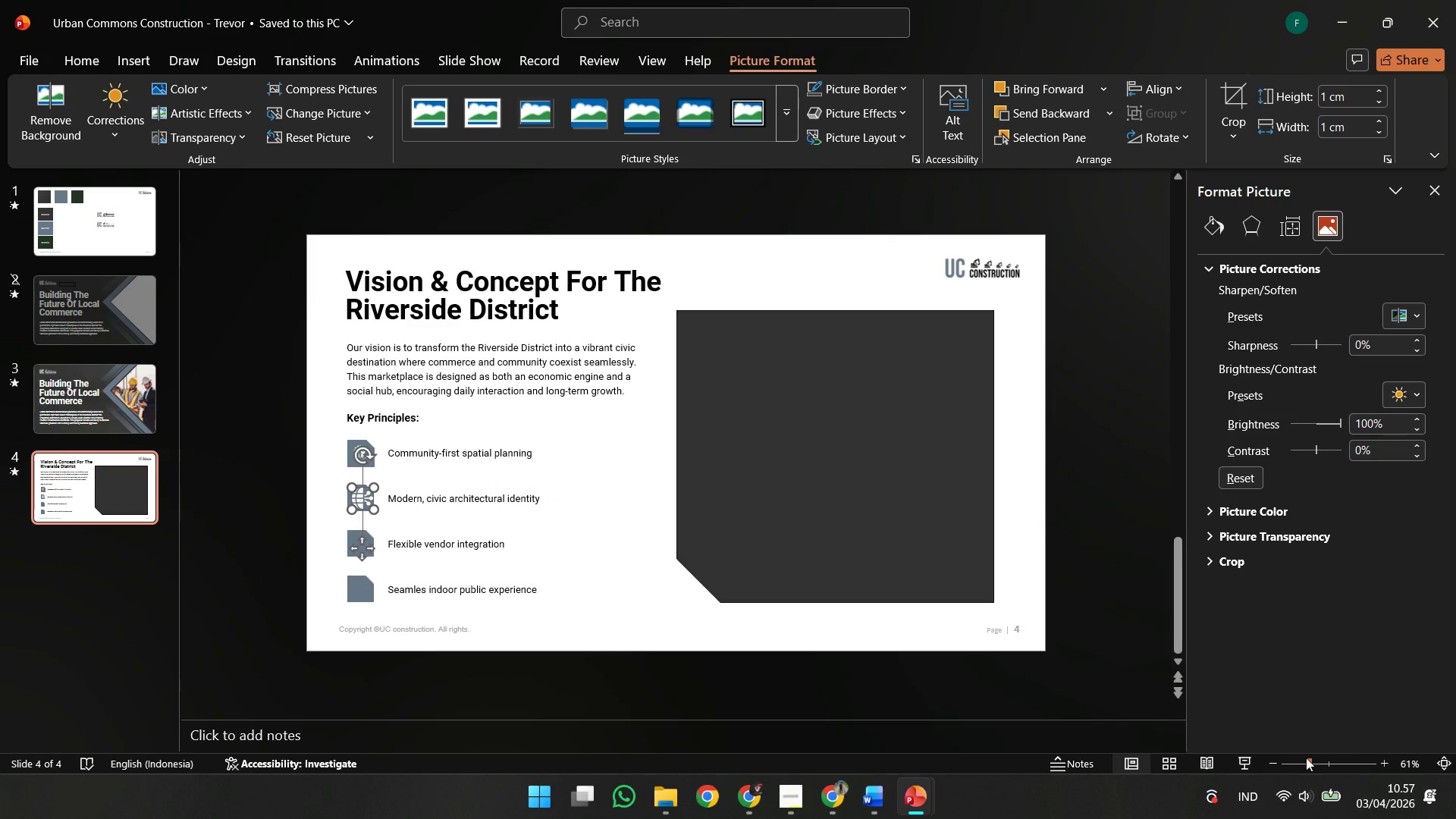 
scroll: coordinate [1307, 758], scroll_direction: up, amount: 16.0
 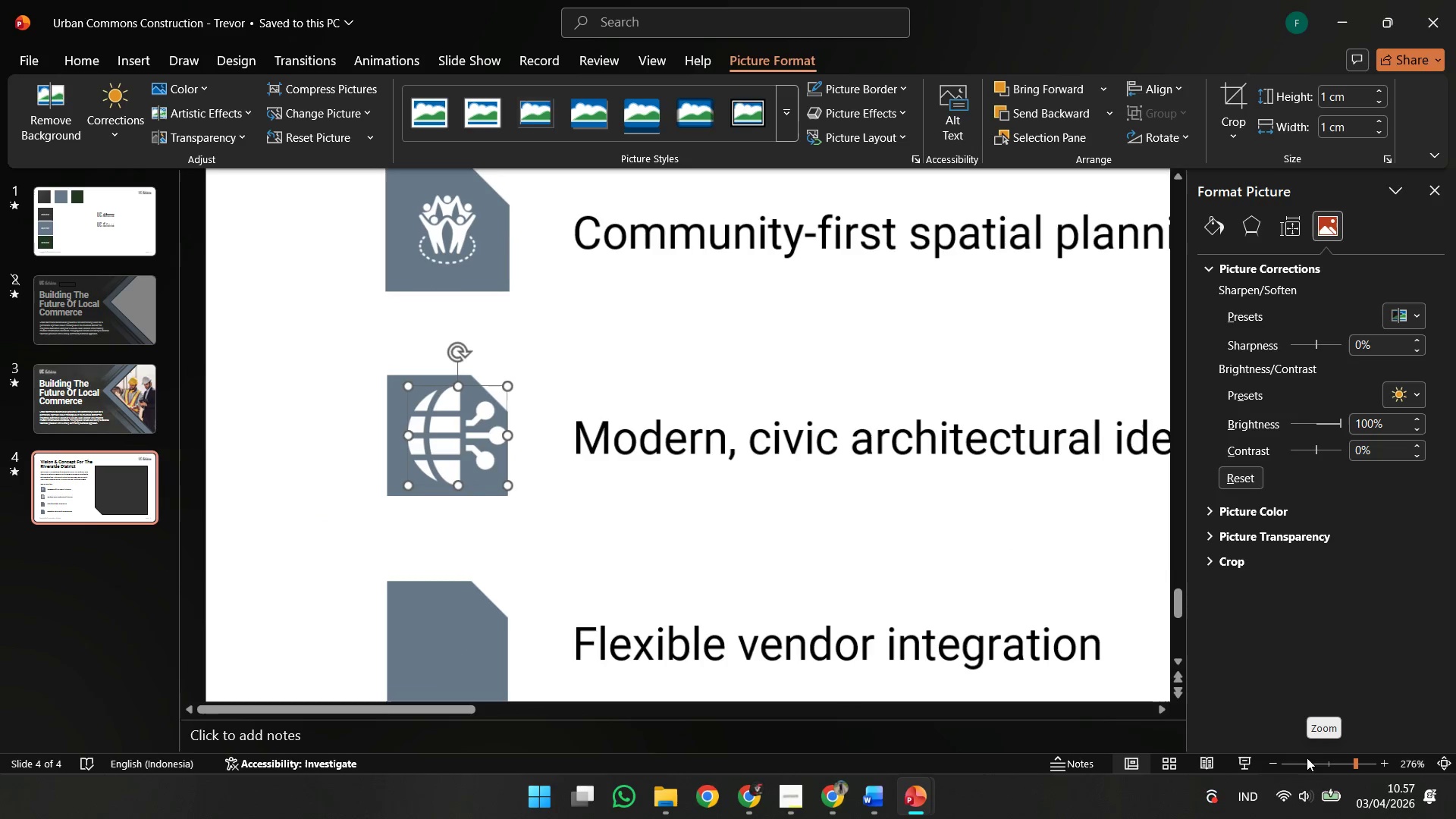 
left_click([1380, 103])
 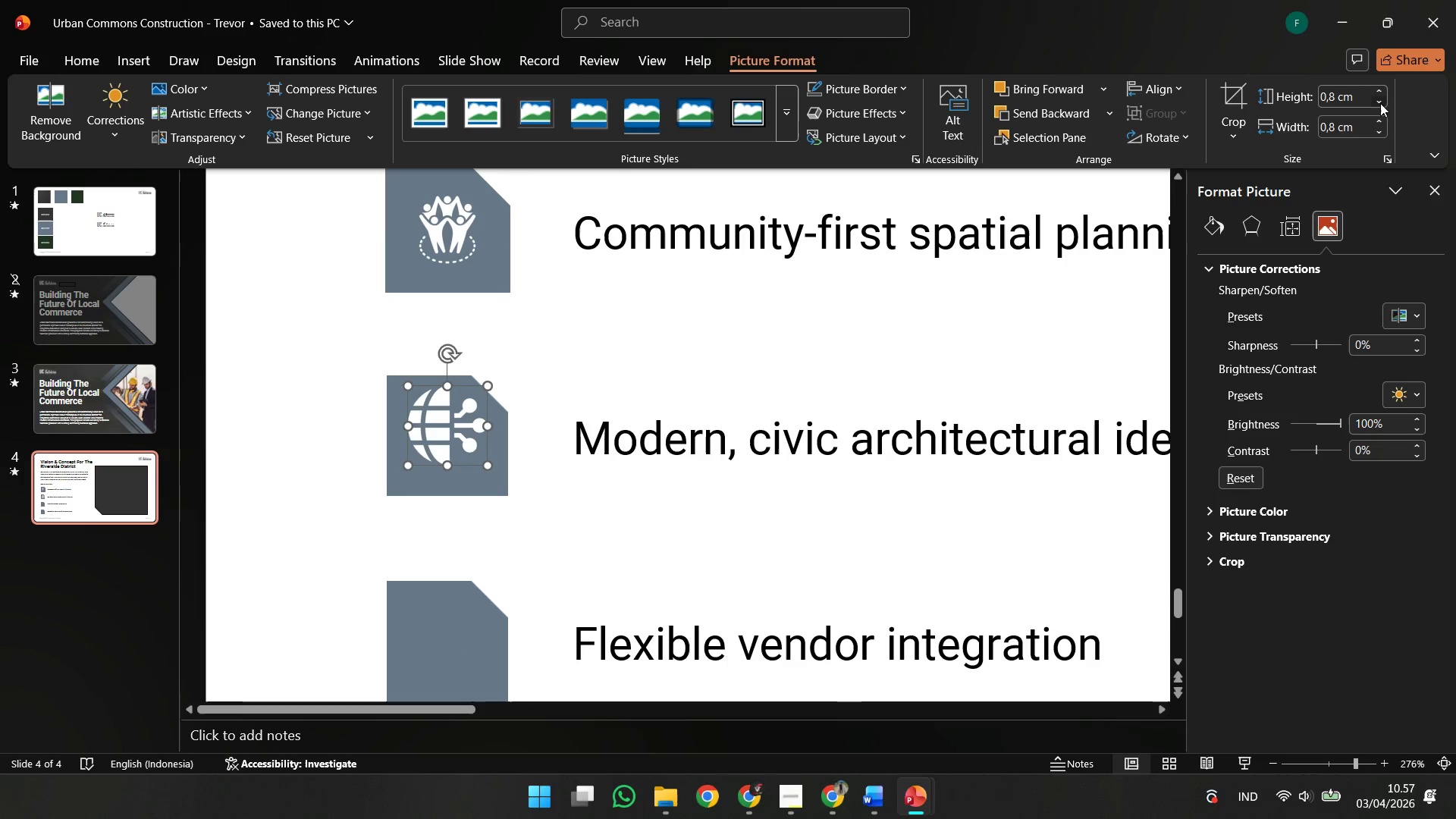 
double_click([1380, 103])
 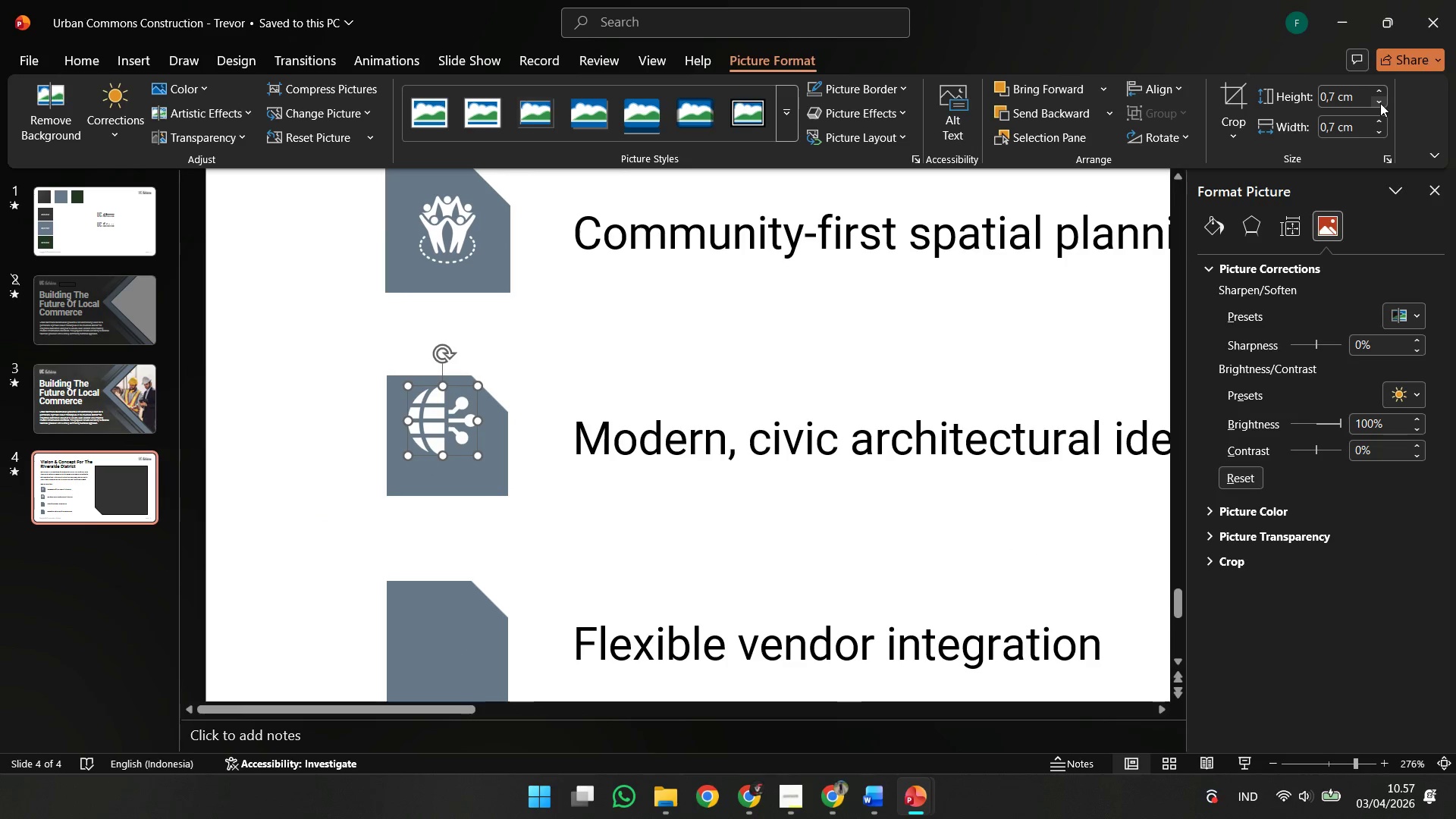 
left_click([1380, 103])
 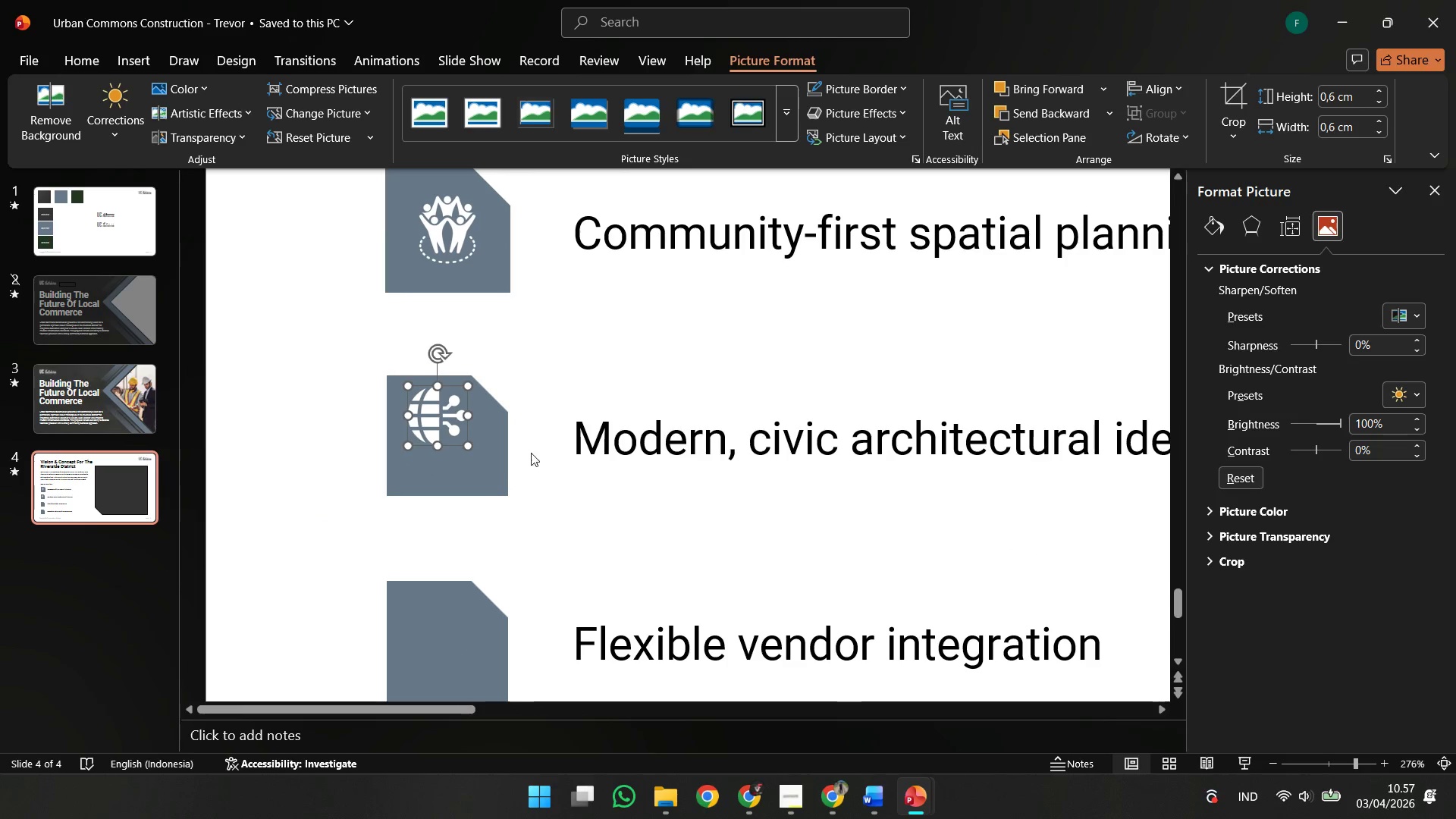 
left_click_drag(start_coordinate=[445, 425], to_coordinate=[456, 445])
 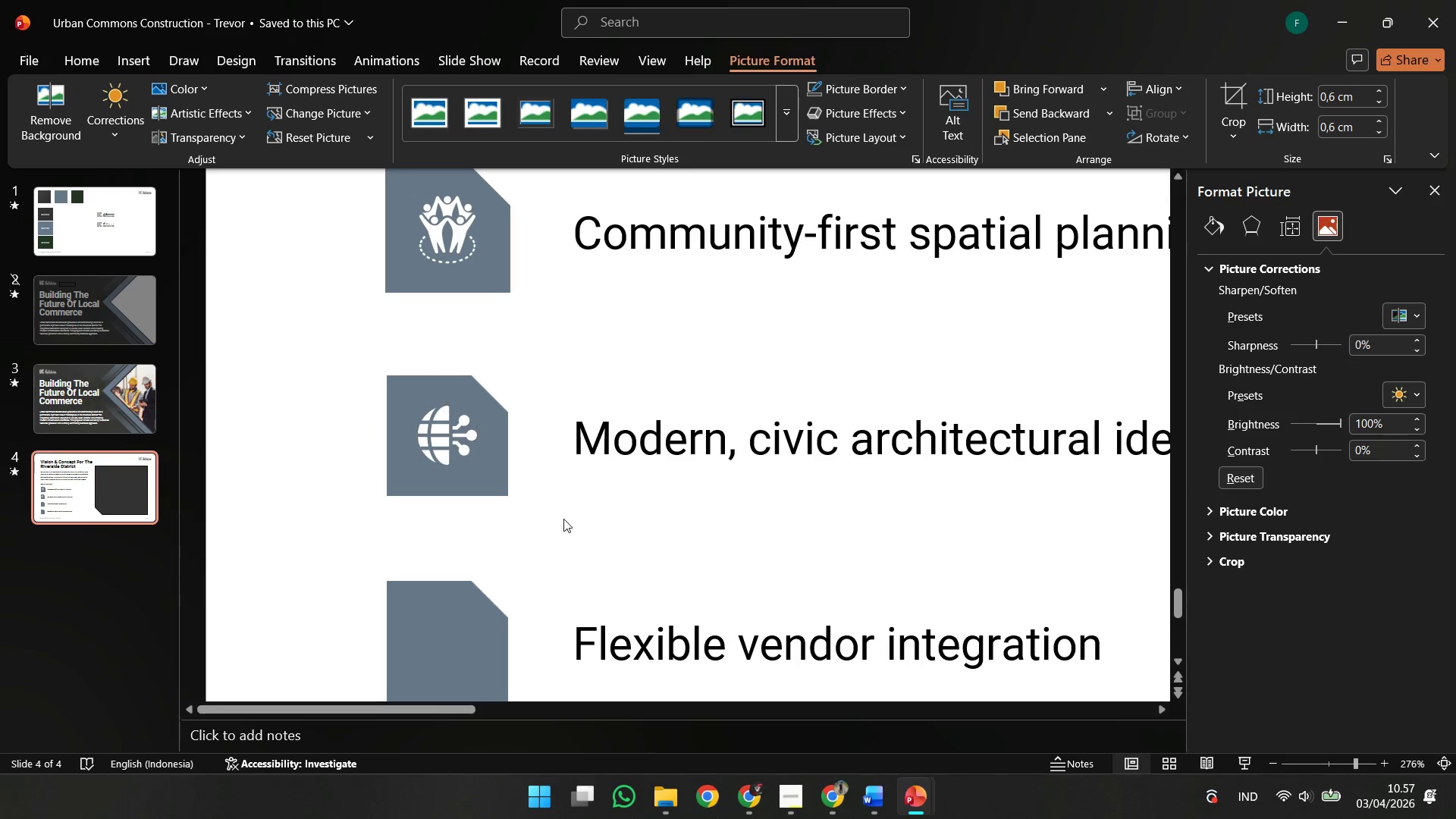 
left_click([563, 519])
 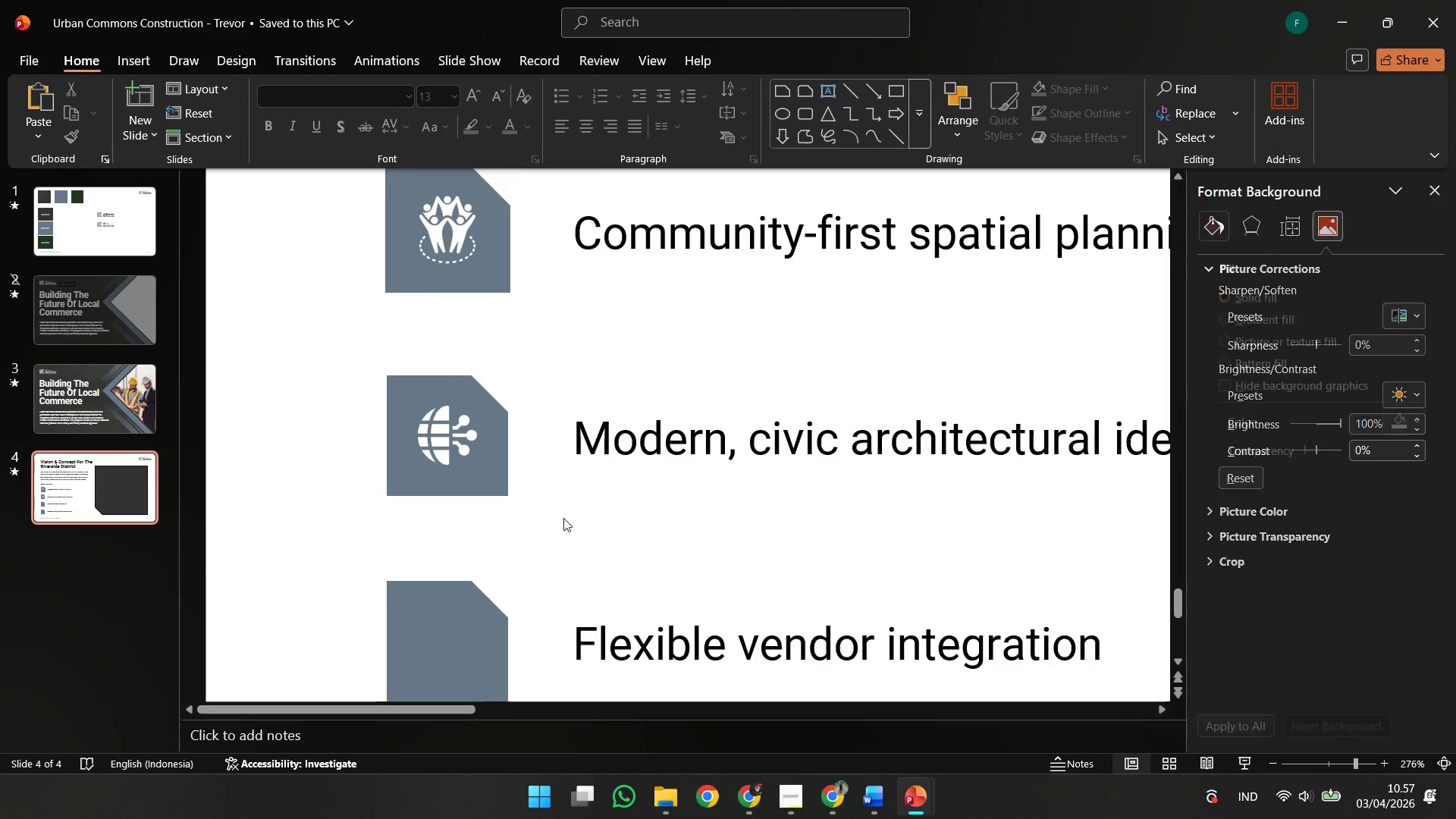 
scroll: coordinate [654, 529], scroll_direction: down, amount: 3.0
 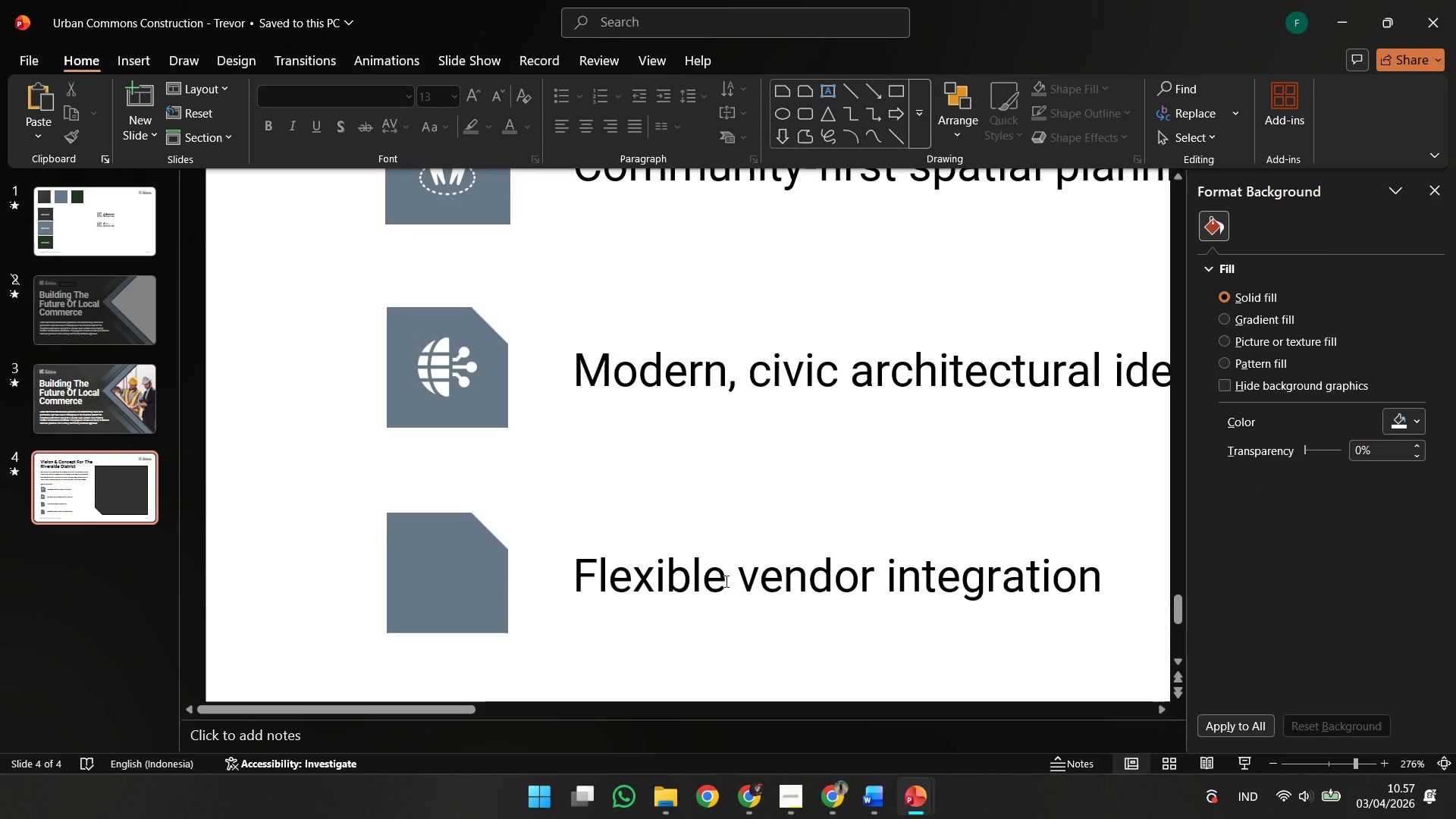 
left_click_drag(start_coordinate=[728, 581], to_coordinate=[576, 595])
 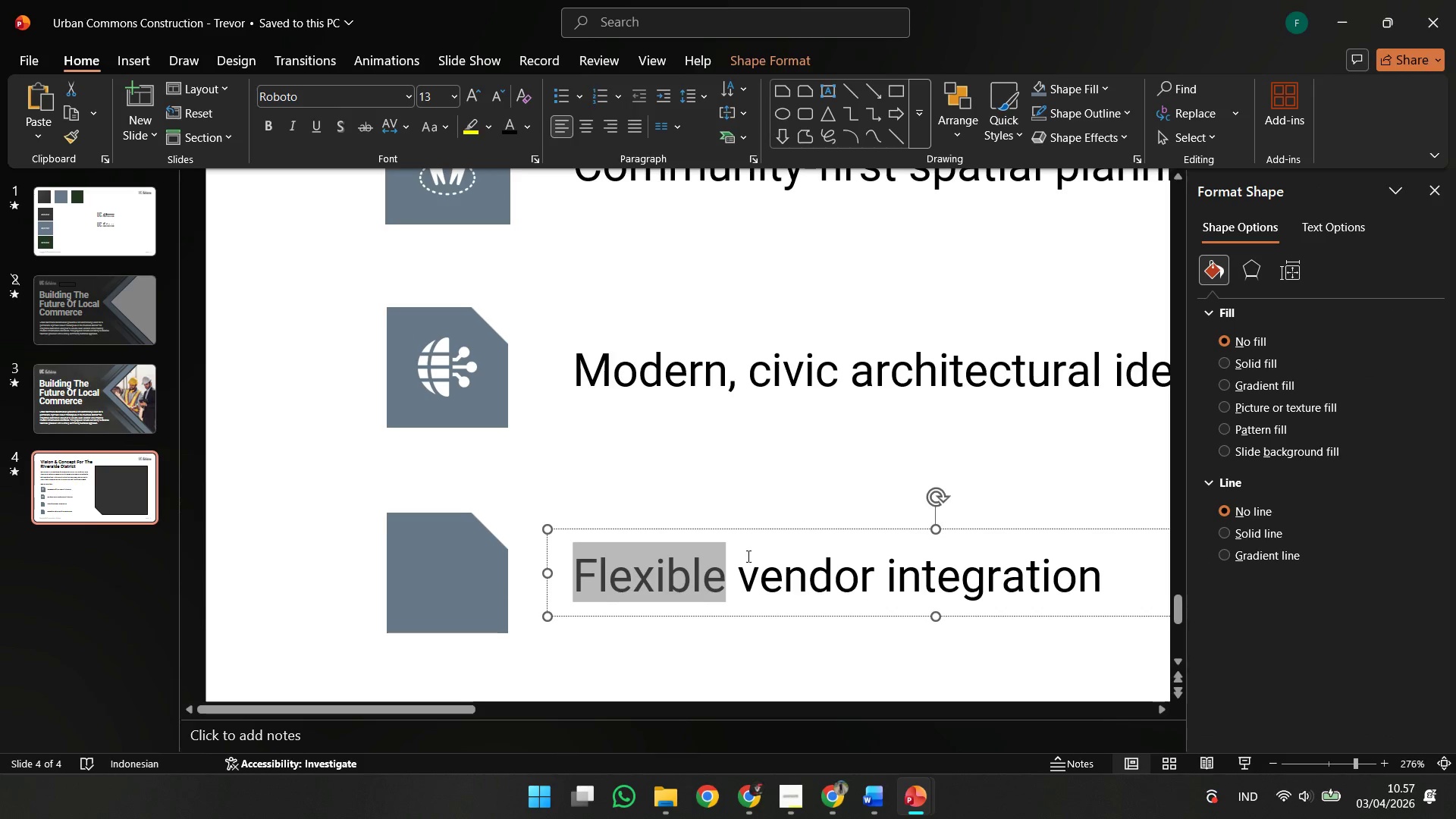 
right_click([632, 570])
 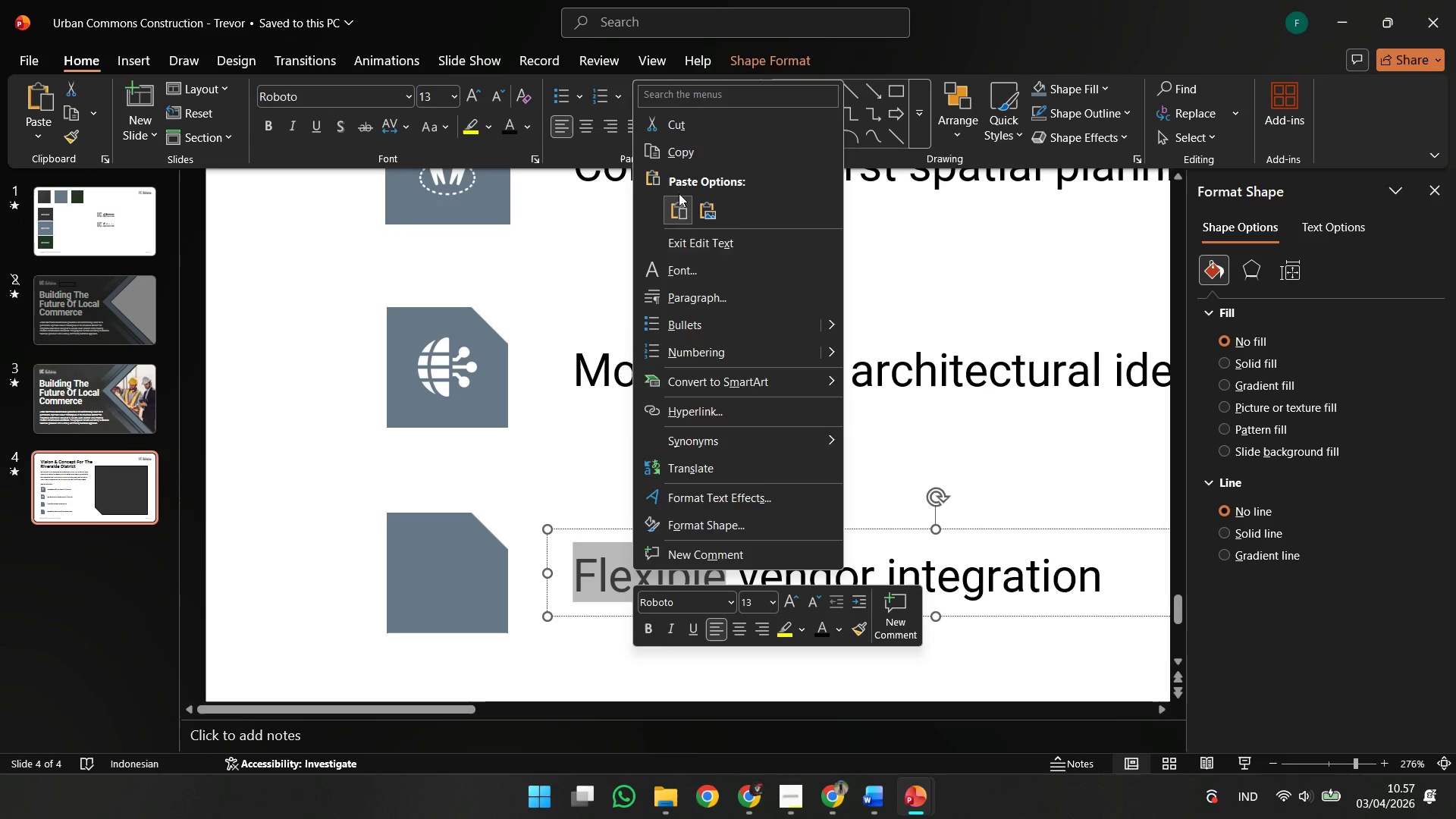 
left_click([679, 158])
 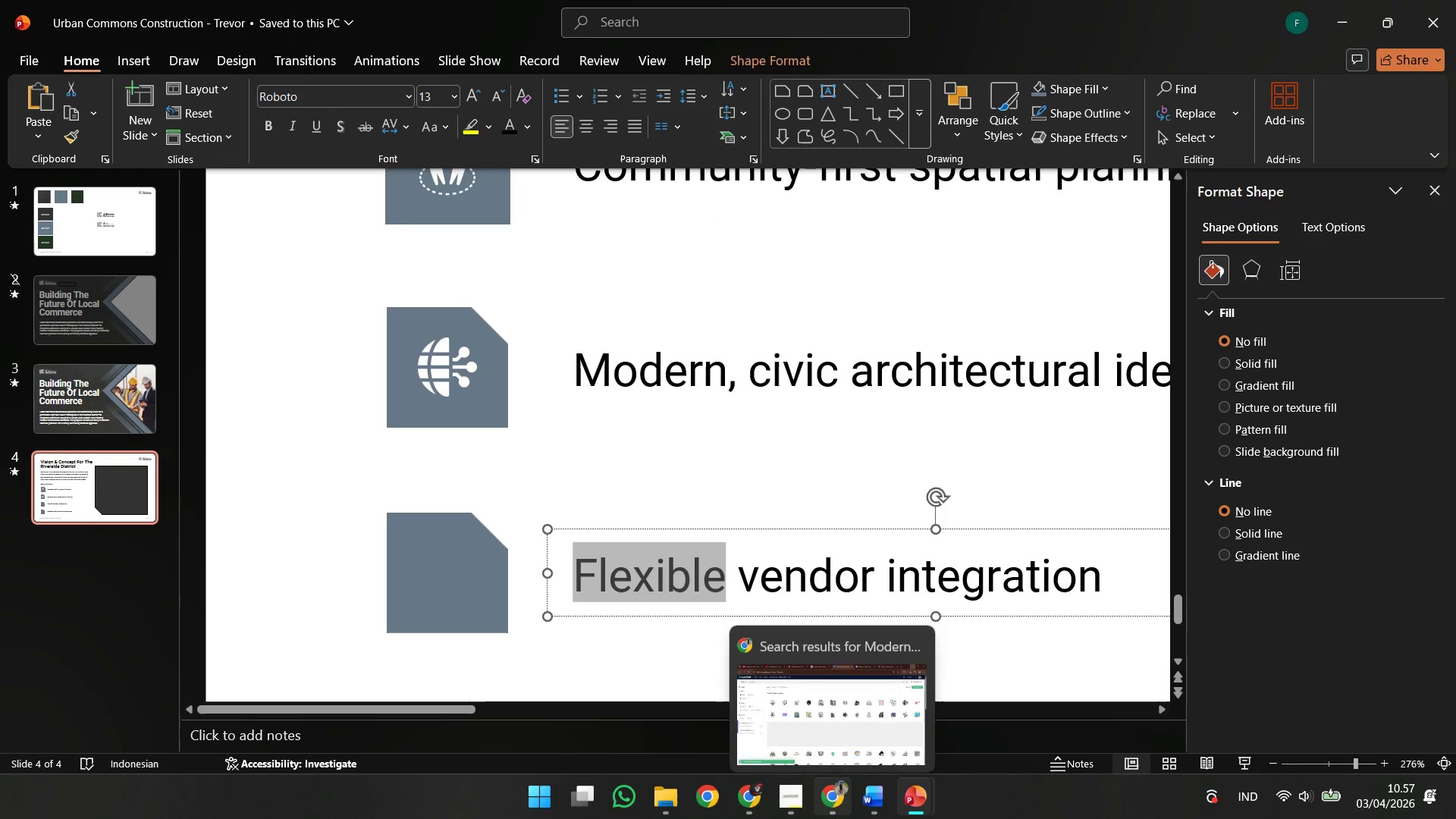 
left_click([835, 818])
 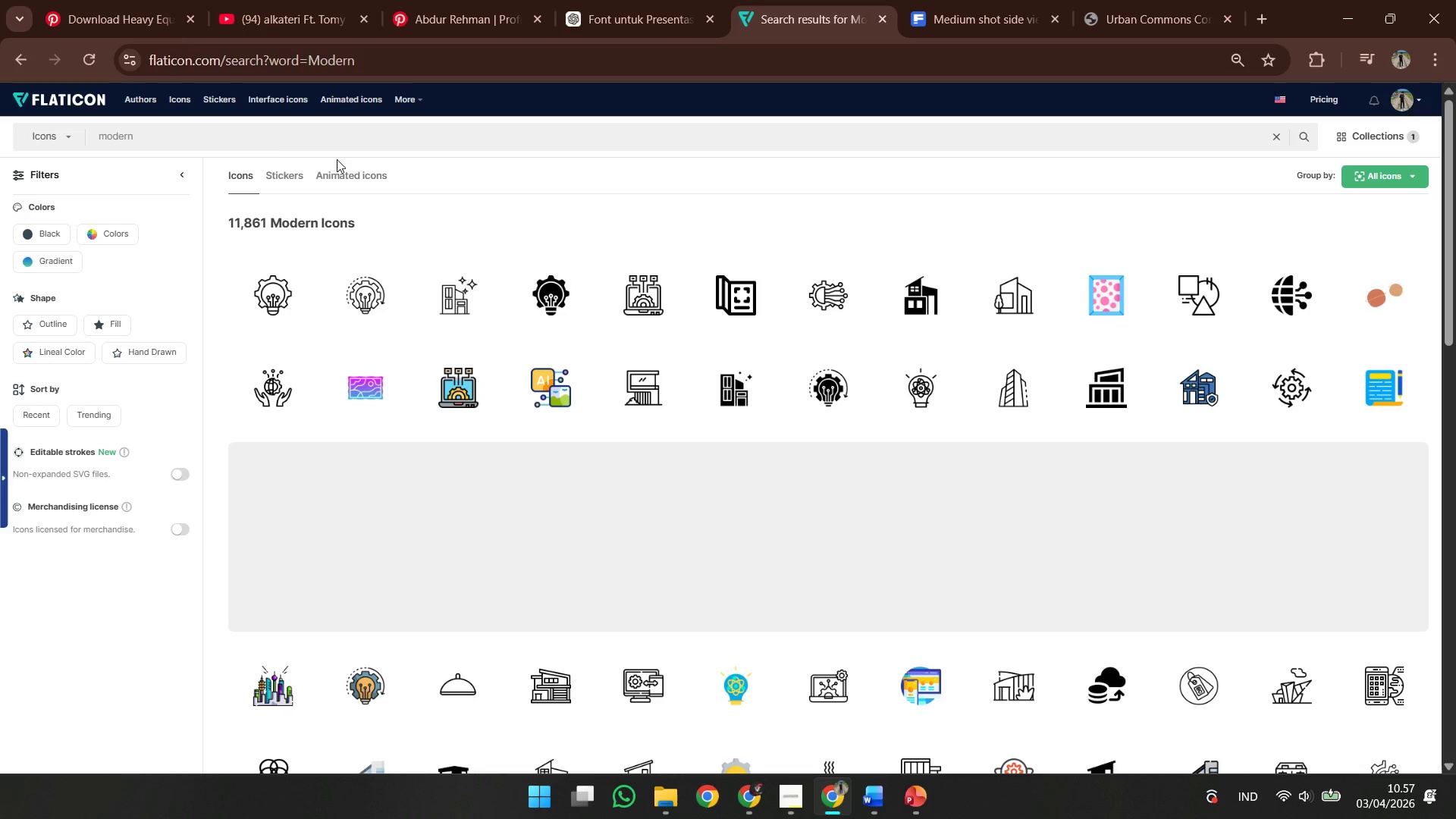 
left_click_drag(start_coordinate=[266, 143], to_coordinate=[100, 144])
 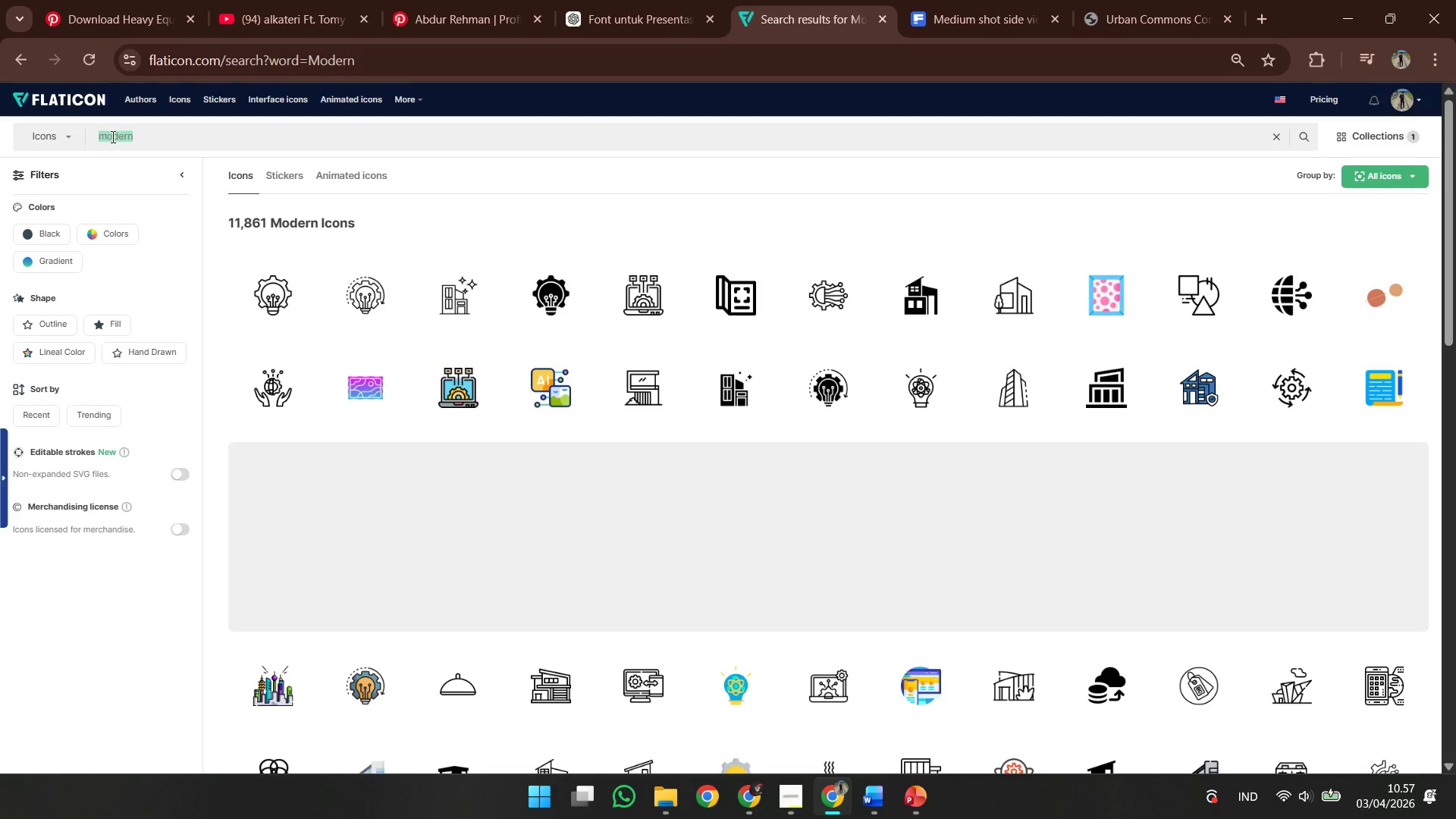 
right_click([111, 136])
 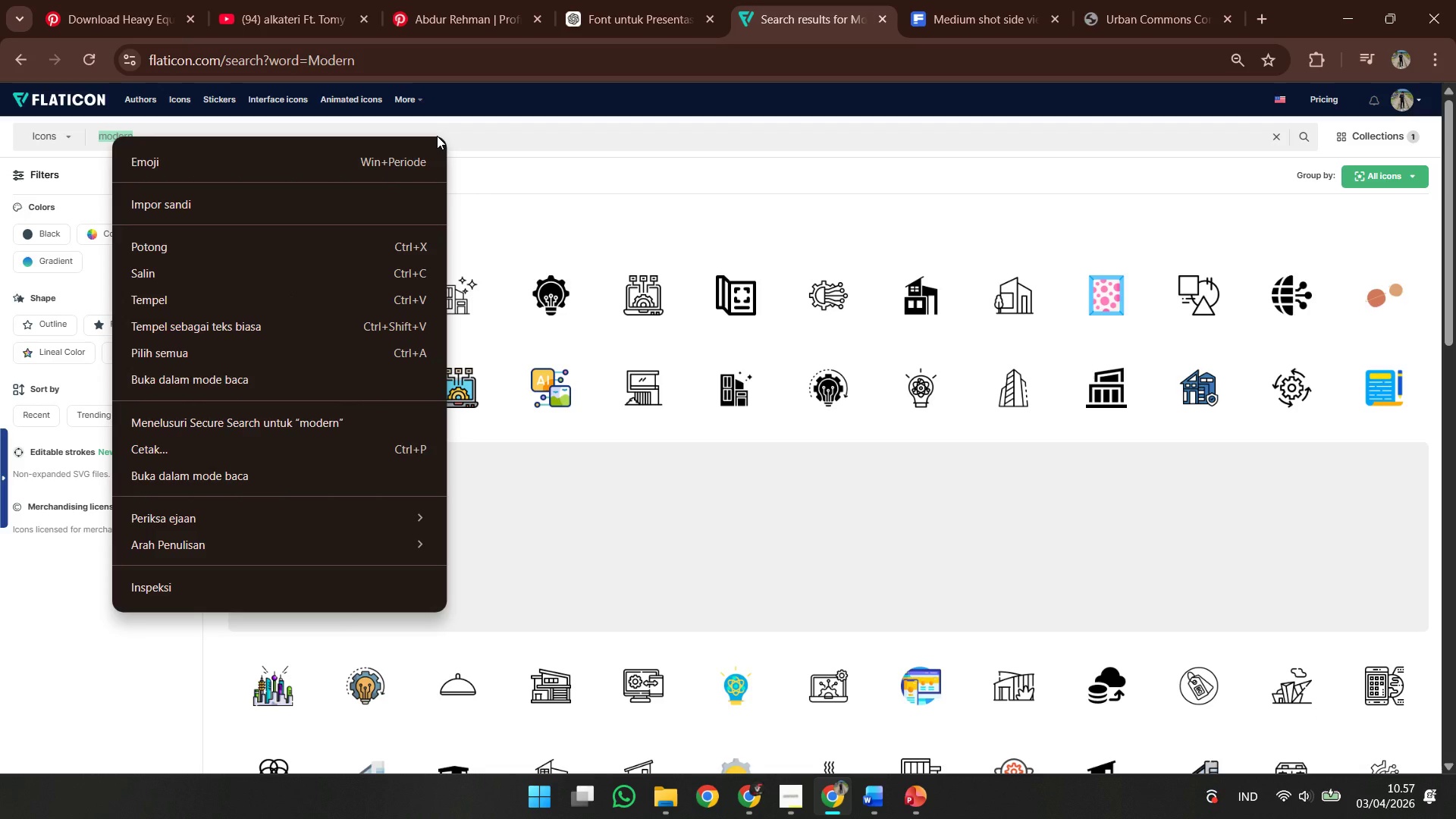 
wait(5.77)
 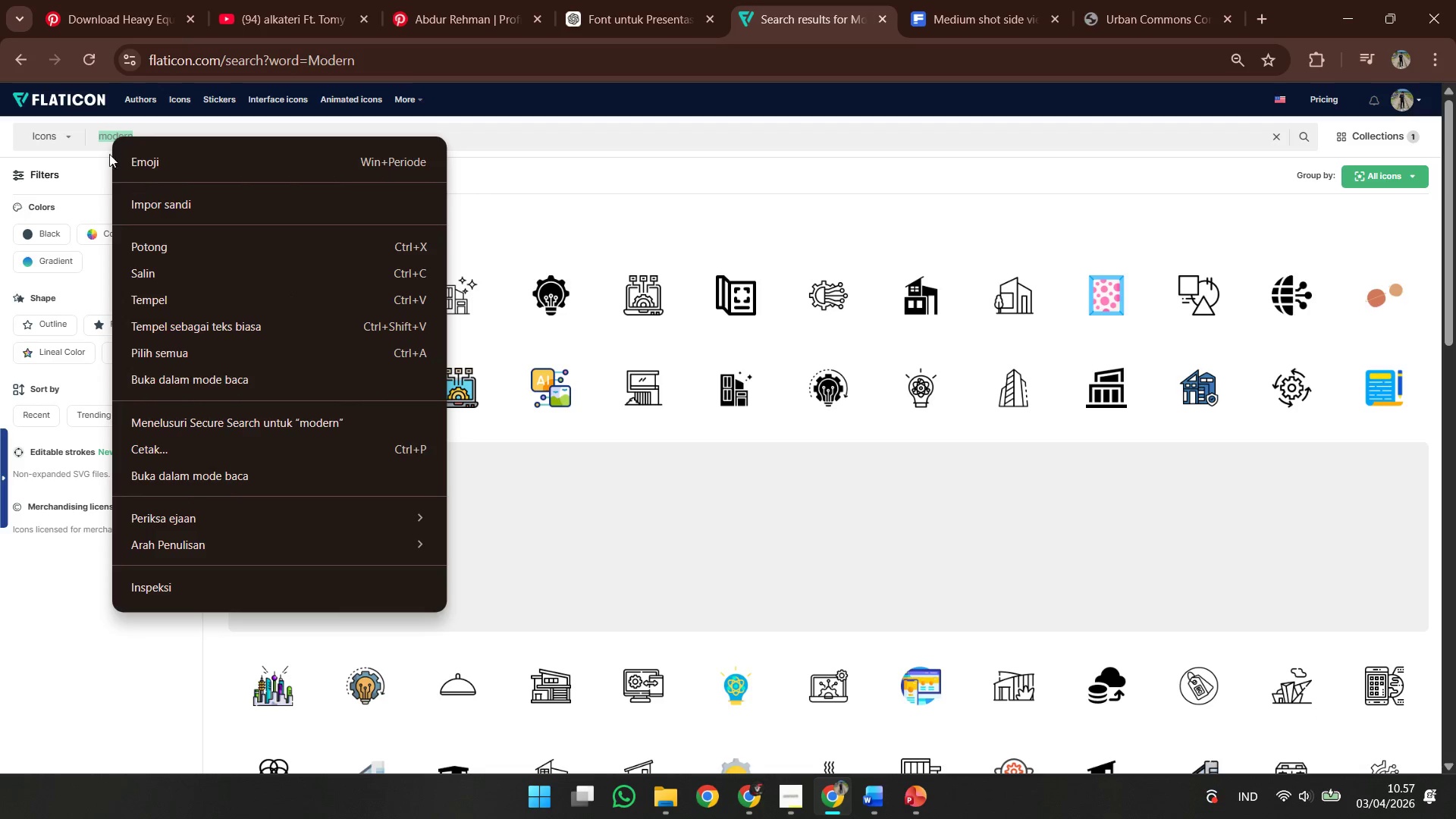 
left_click([170, 287])
 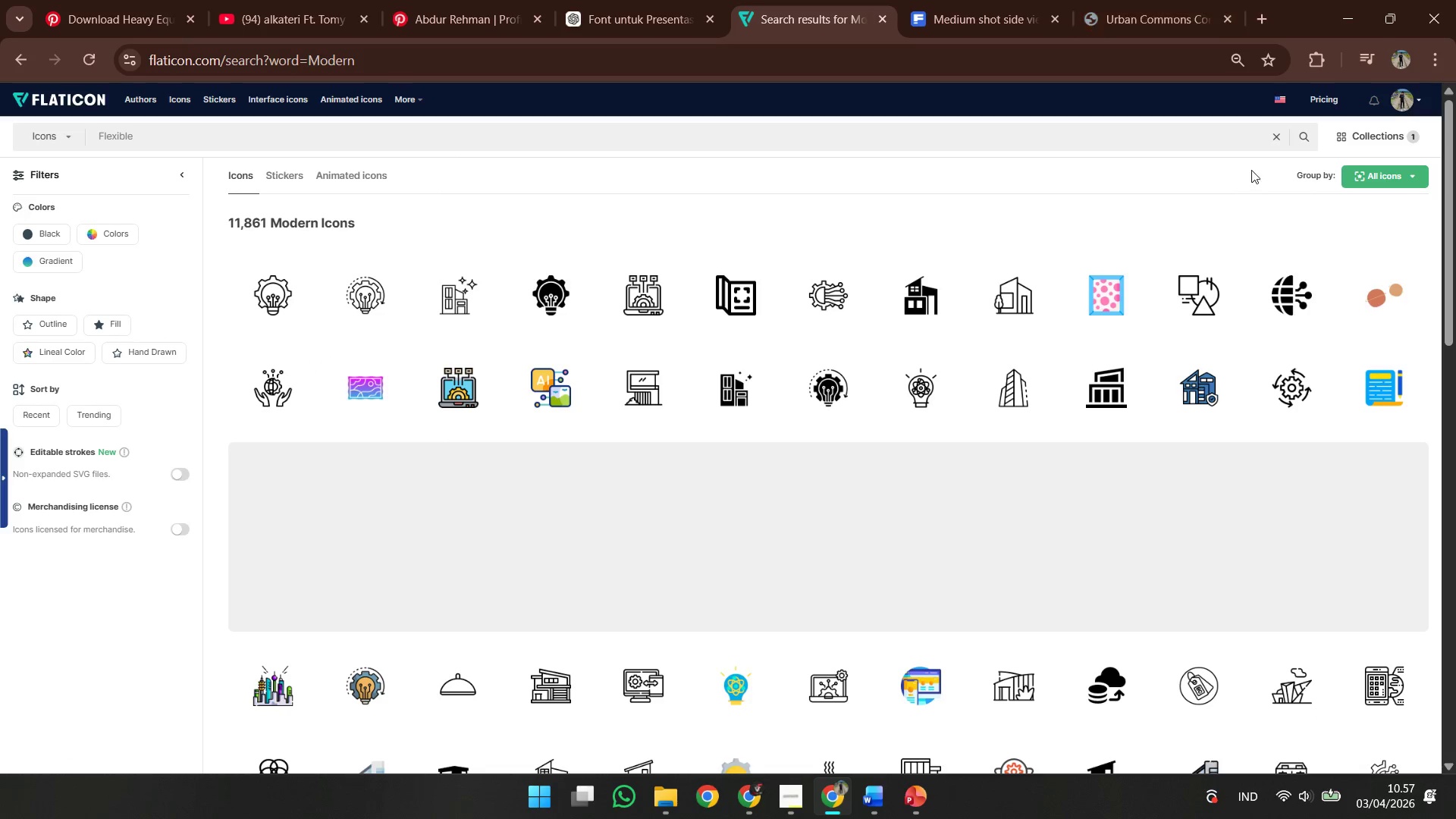 
left_click([1304, 140])
 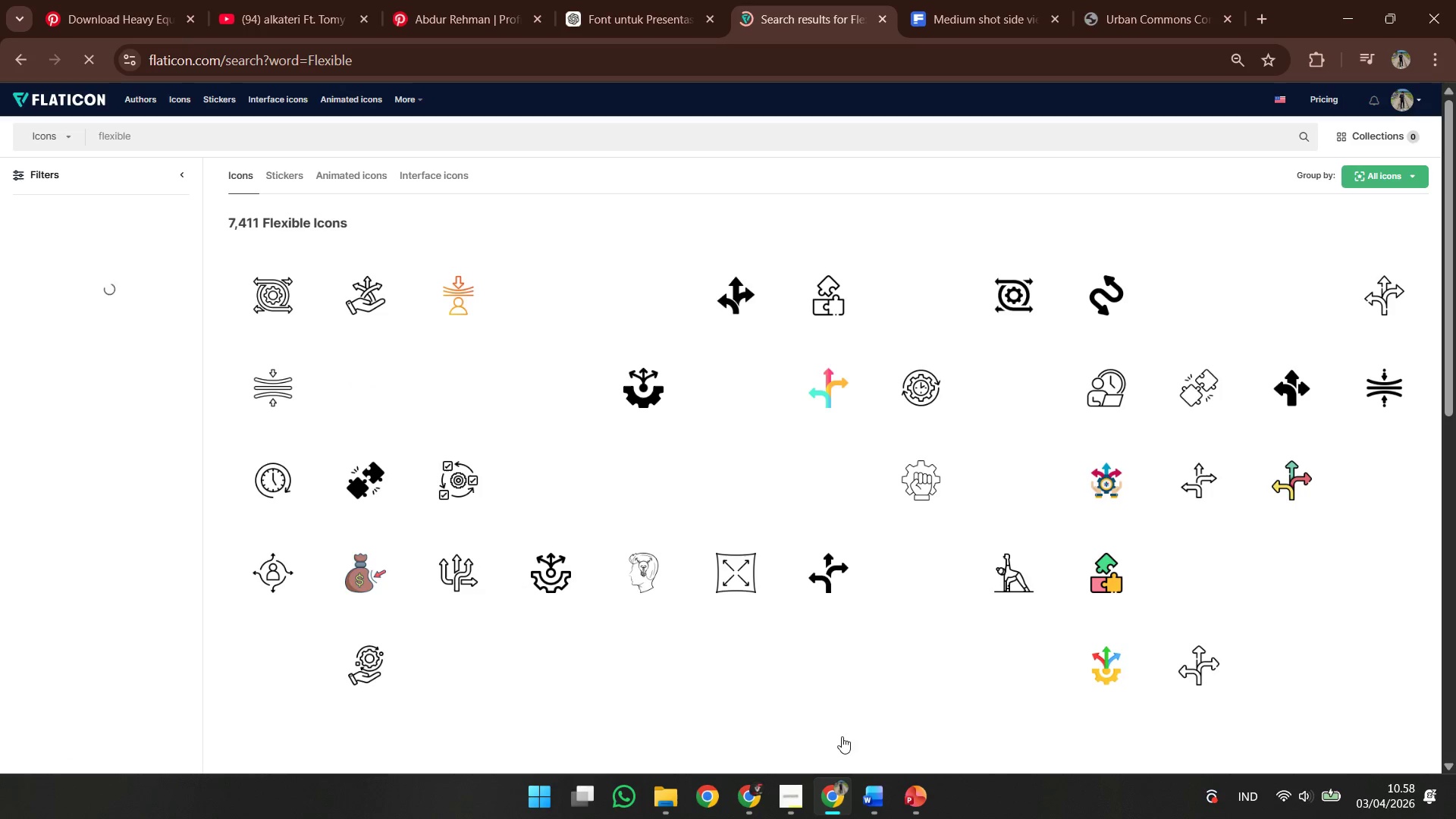 
left_click([803, 787])